 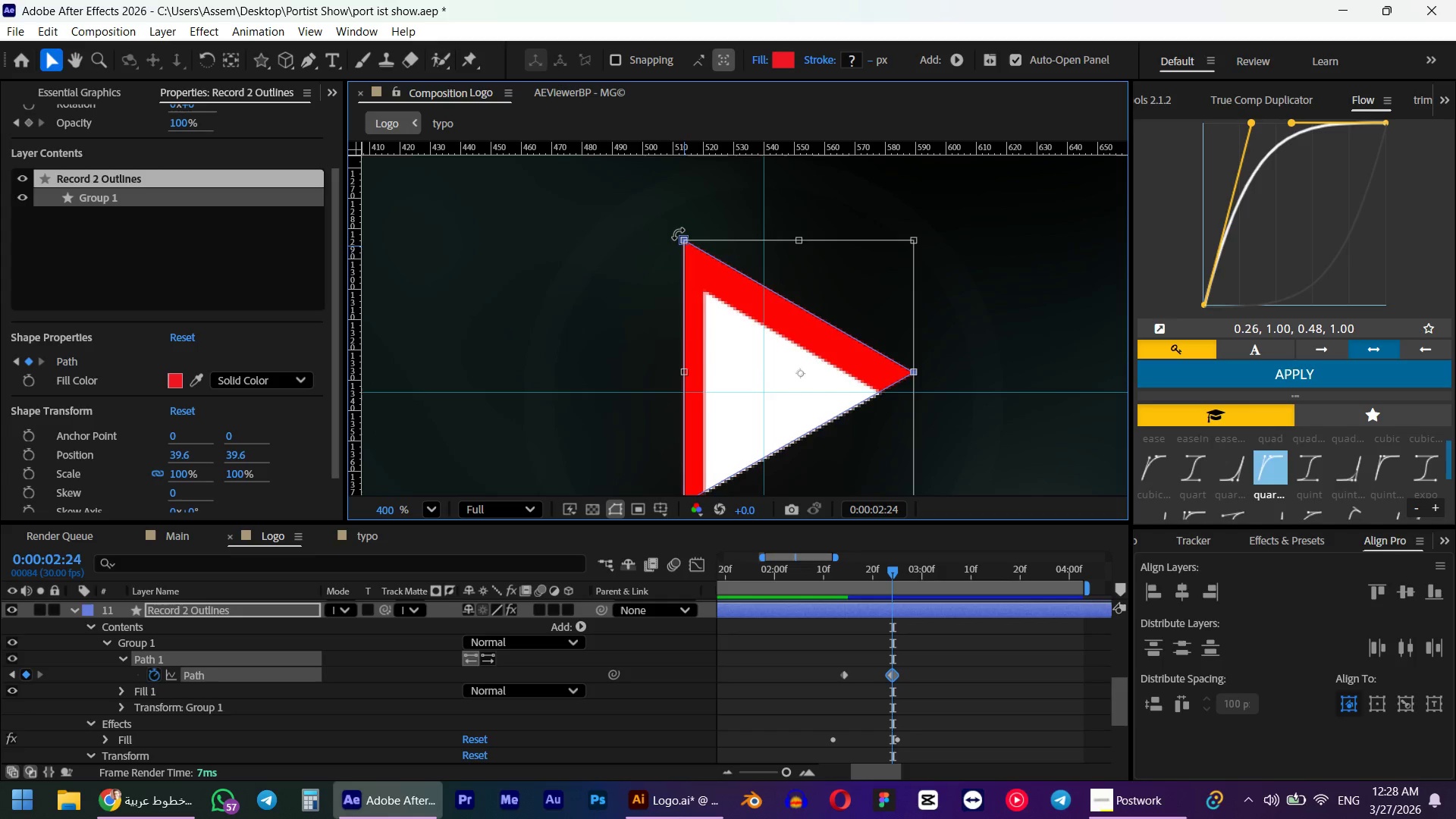 
hold_key(key=ShiftLeft, duration=1.5)
left_click_drag(start_coordinate=[682, 240], to_coordinate=[708, 296])
 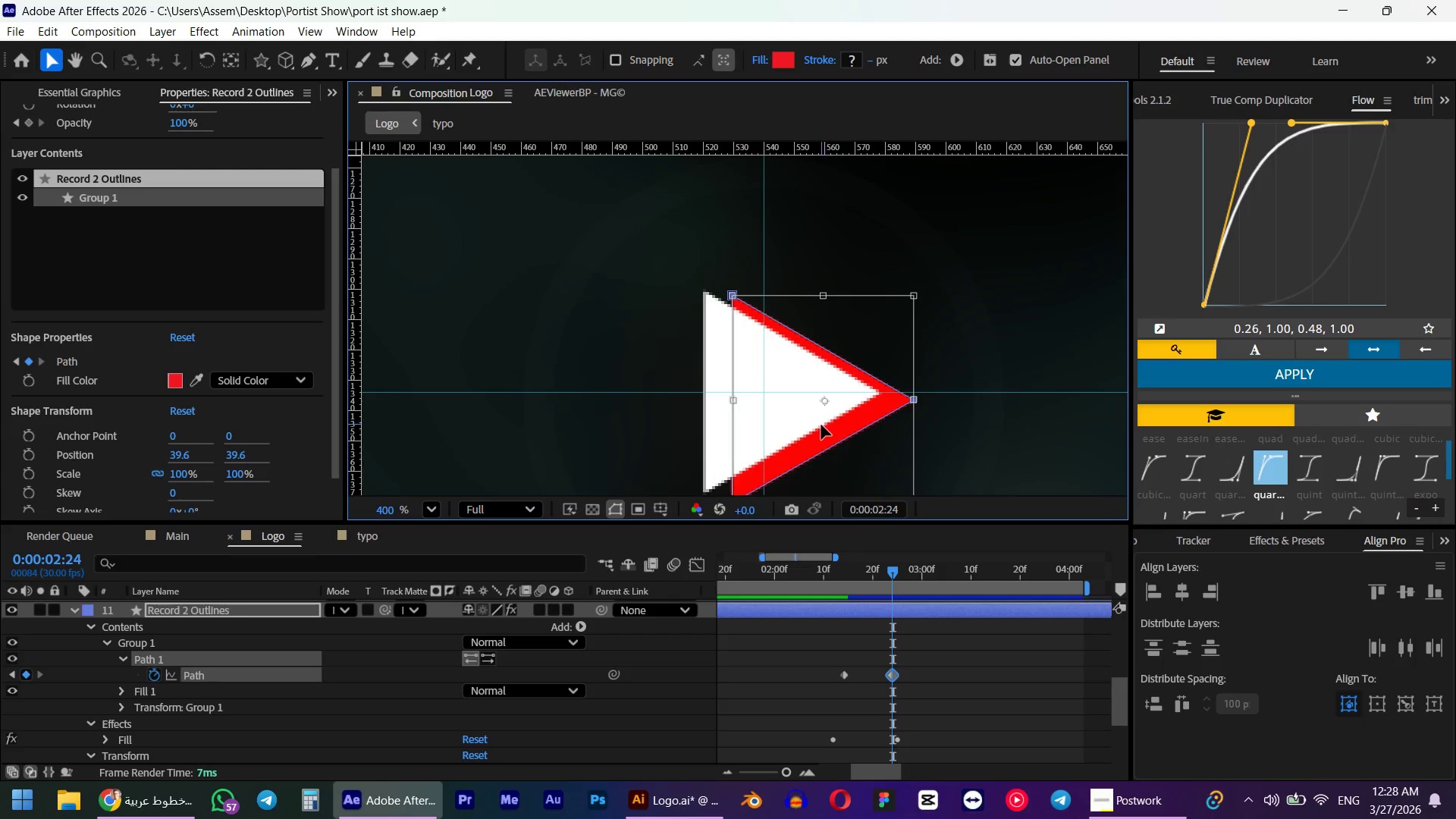 
hold_key(key=ShiftLeft, duration=0.91)
 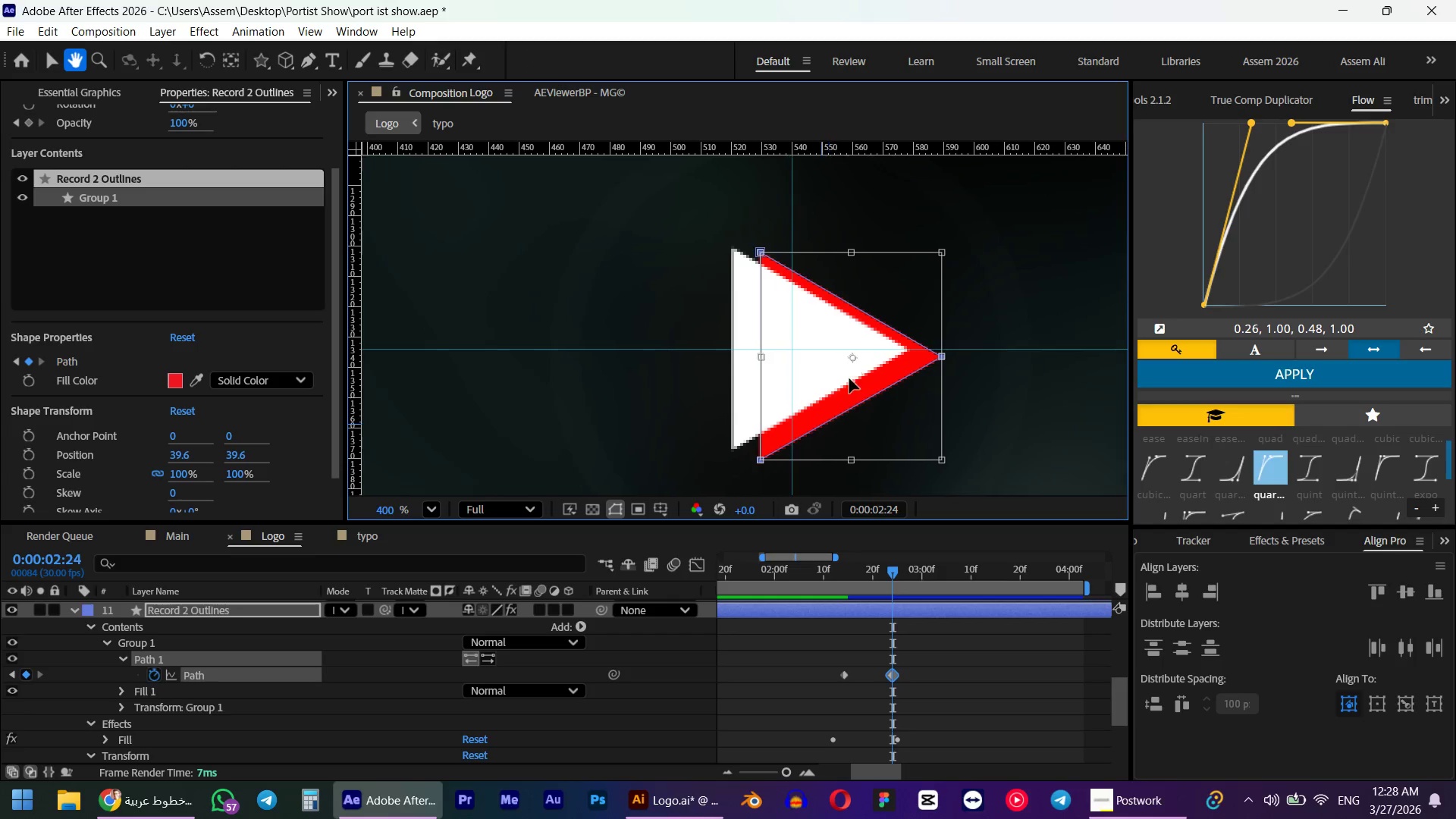 
hold_key(key=ShiftLeft, duration=1.5)
left_click_drag(start_coordinate=[943, 460], to_coordinate=[933, 449])
 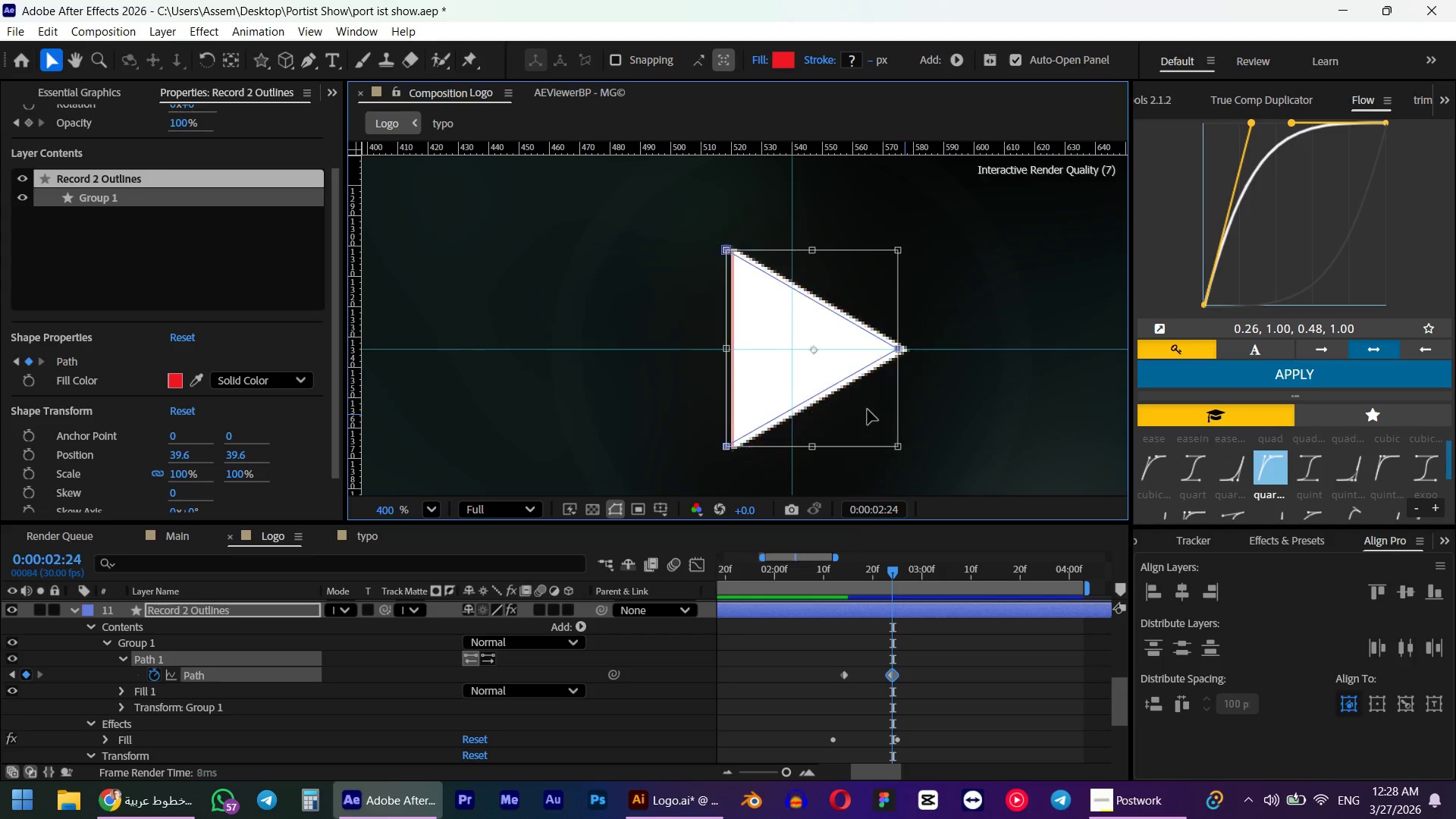 
hold_key(key=ShiftLeft, duration=0.48)
 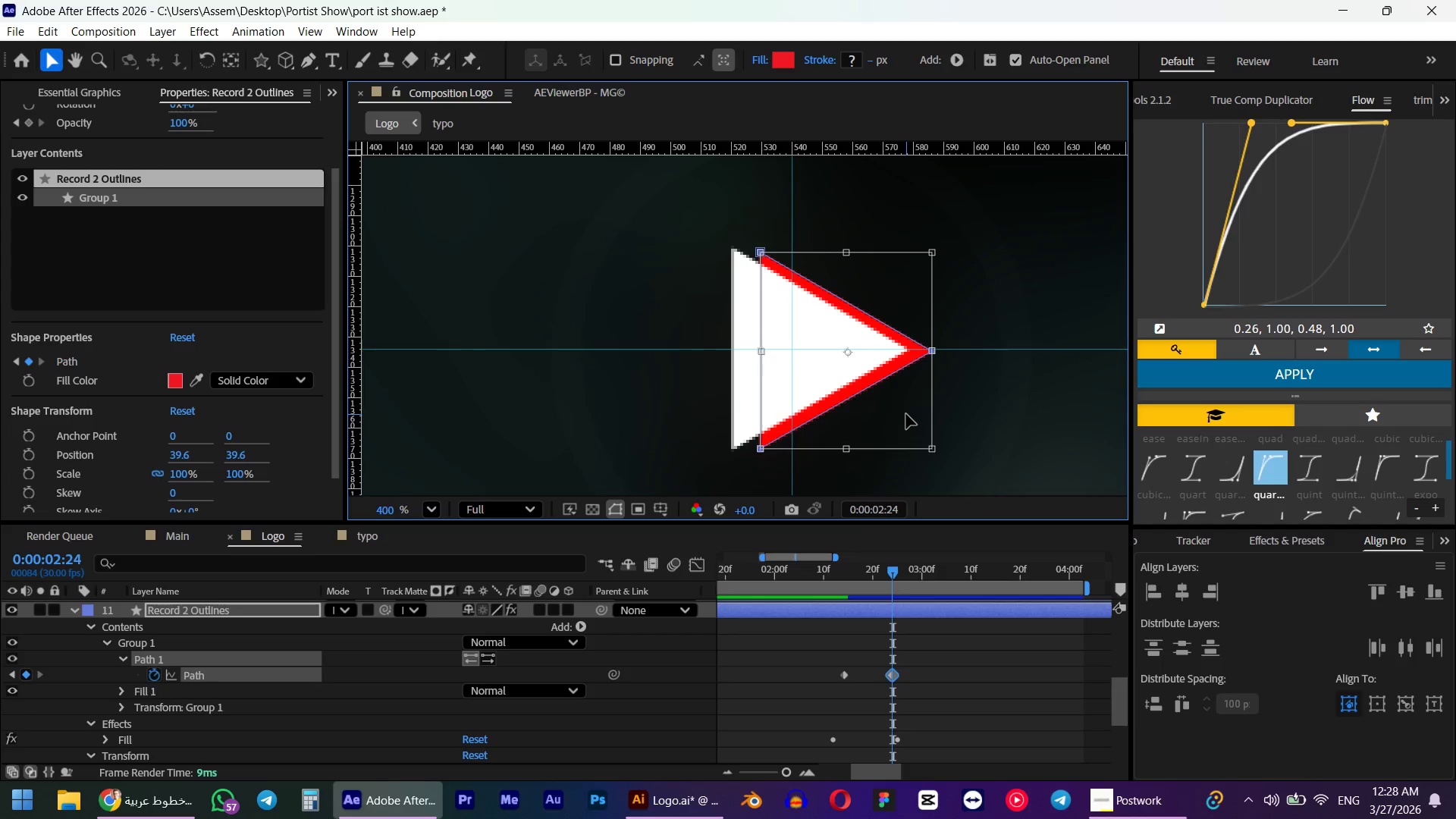 
left_click_drag(start_coordinate=[905, 413], to_coordinate=[877, 410])
 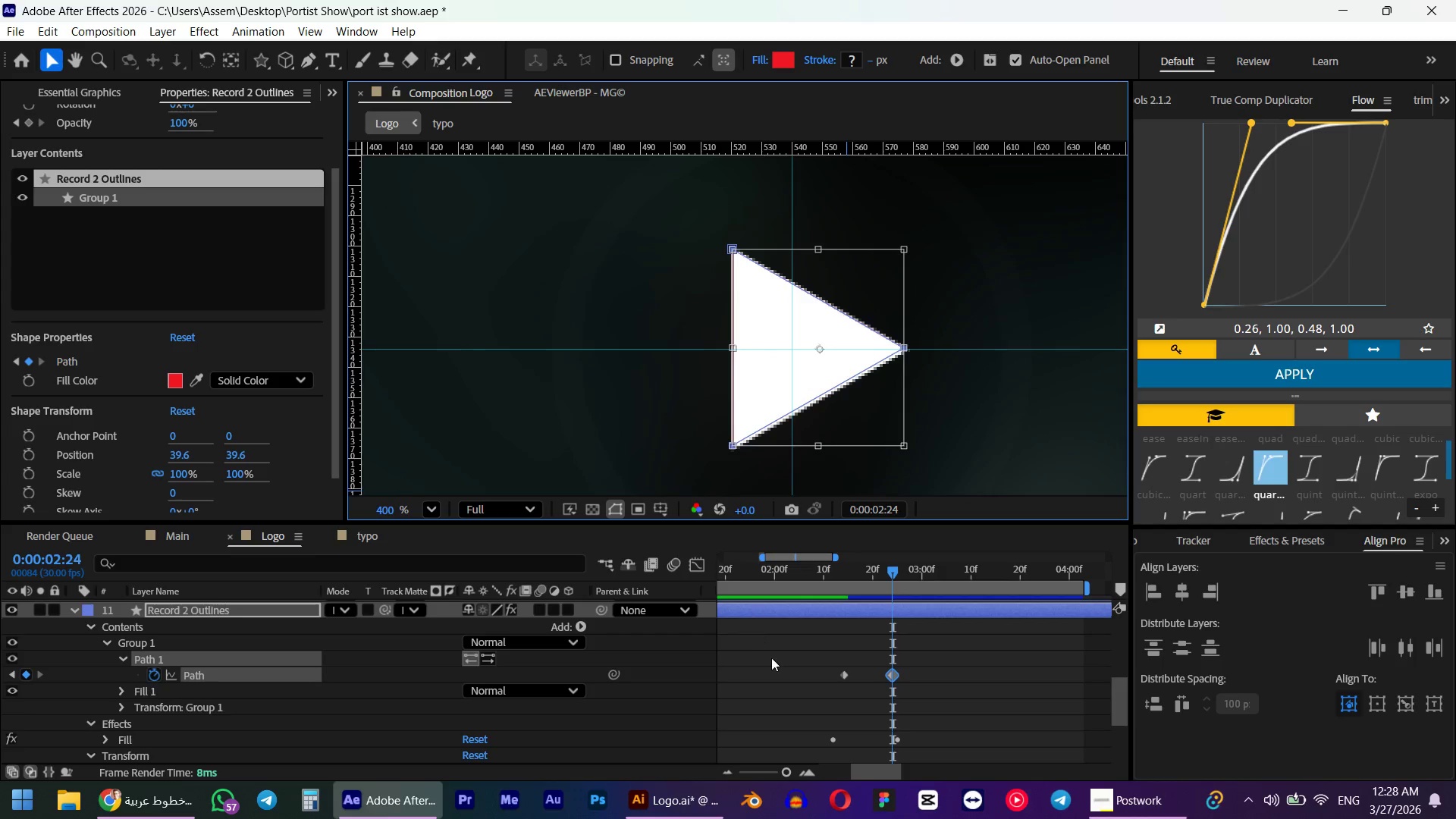 
scroll: coordinate [778, 645], scroll_direction: up, amount: 11.0
 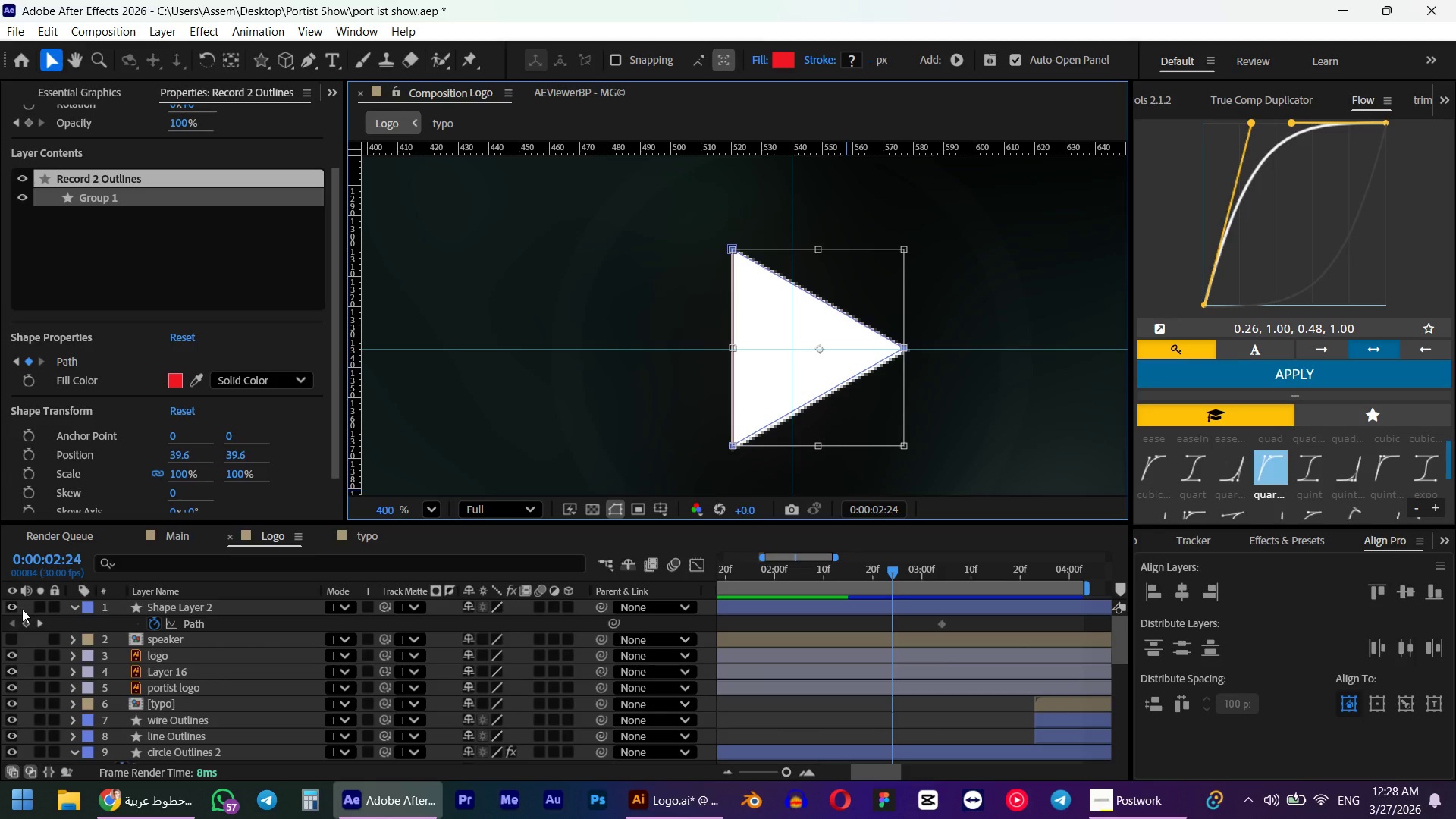 
left_click([15, 609])
 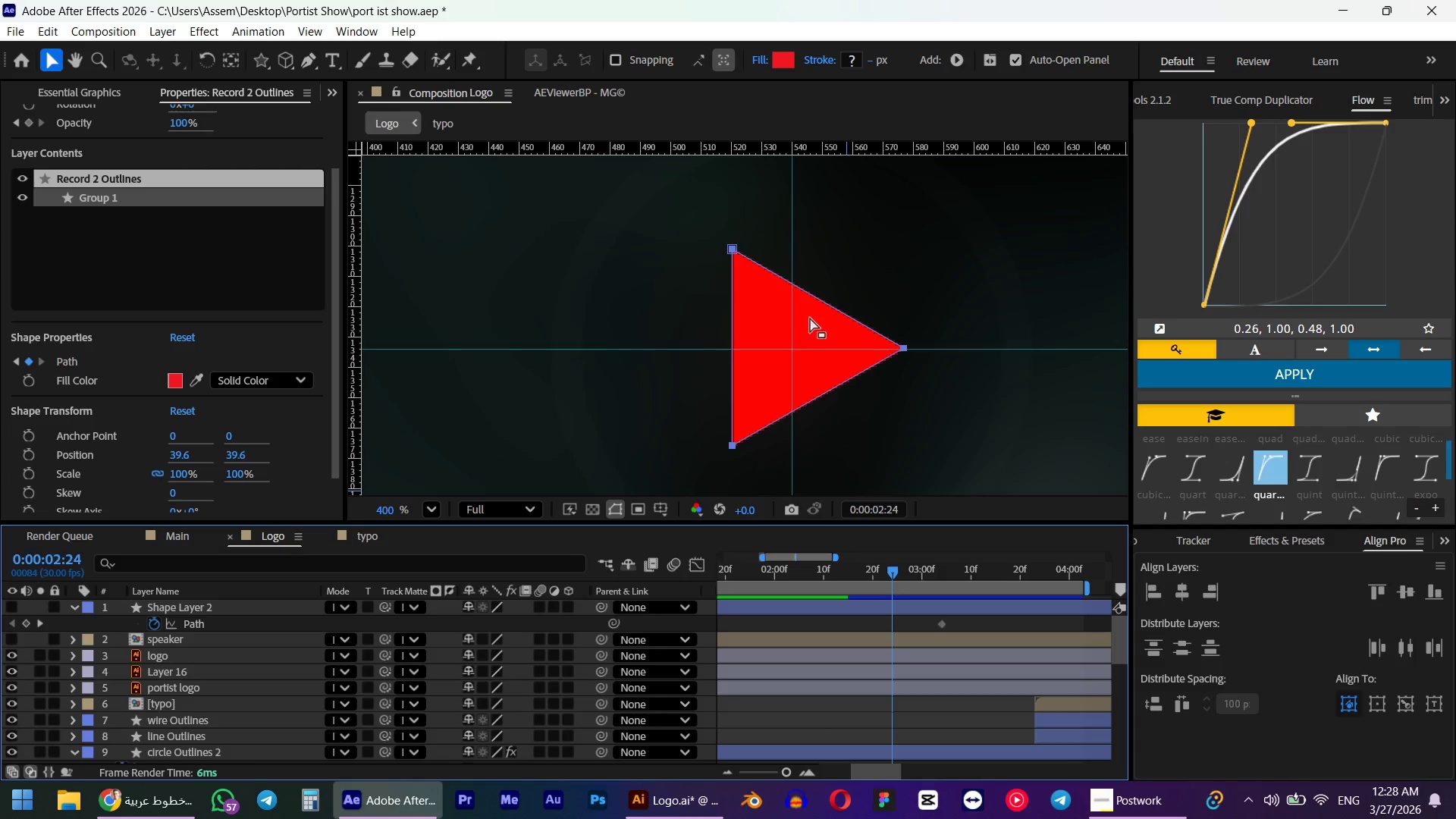 
scroll: coordinate [899, 633], scroll_direction: down, amount: 14.0
 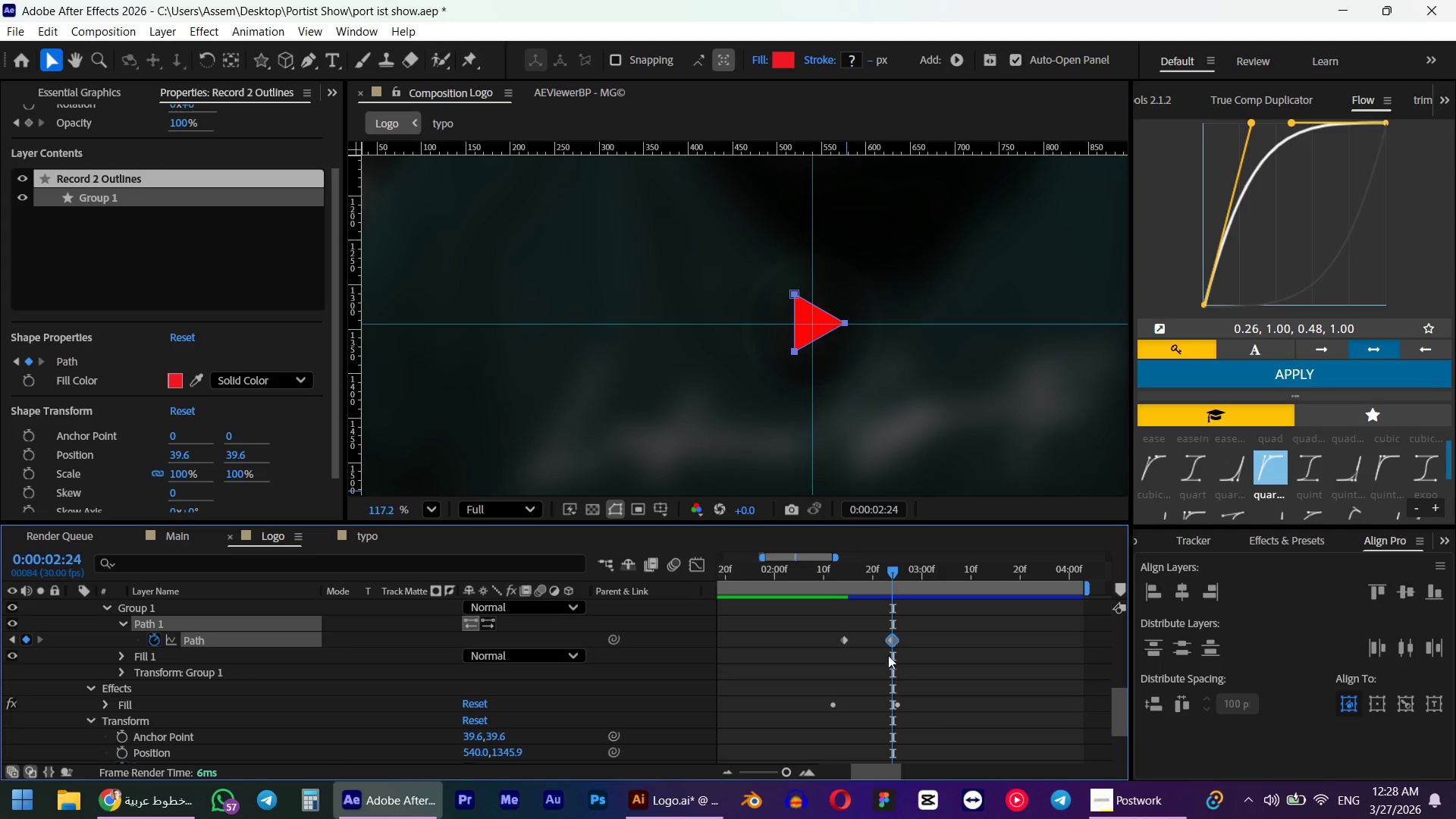 
scroll: coordinate [886, 650], scroll_direction: up, amount: 1.0
 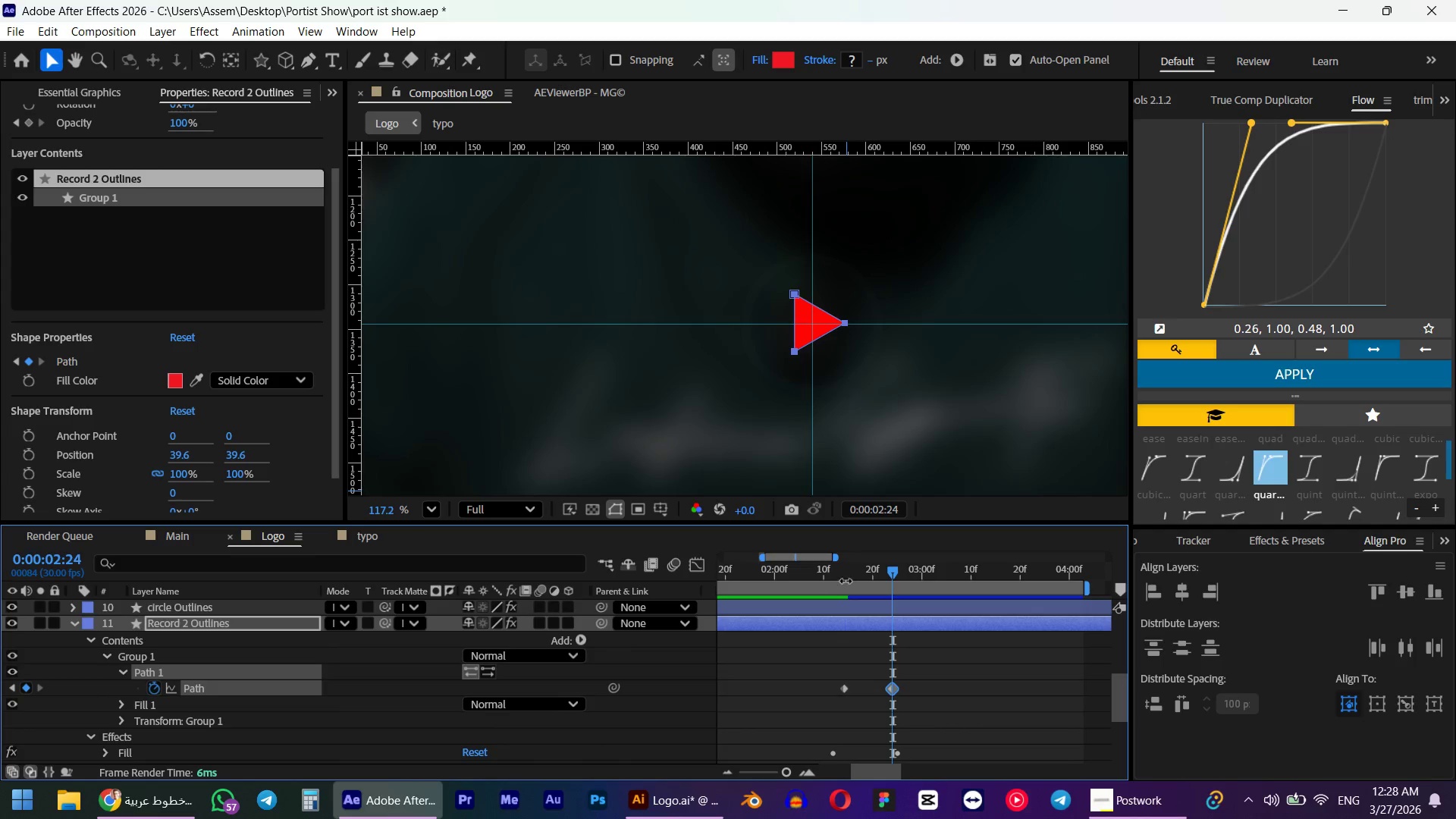 
left_click_drag(start_coordinate=[835, 576], to_coordinate=[770, 595])
 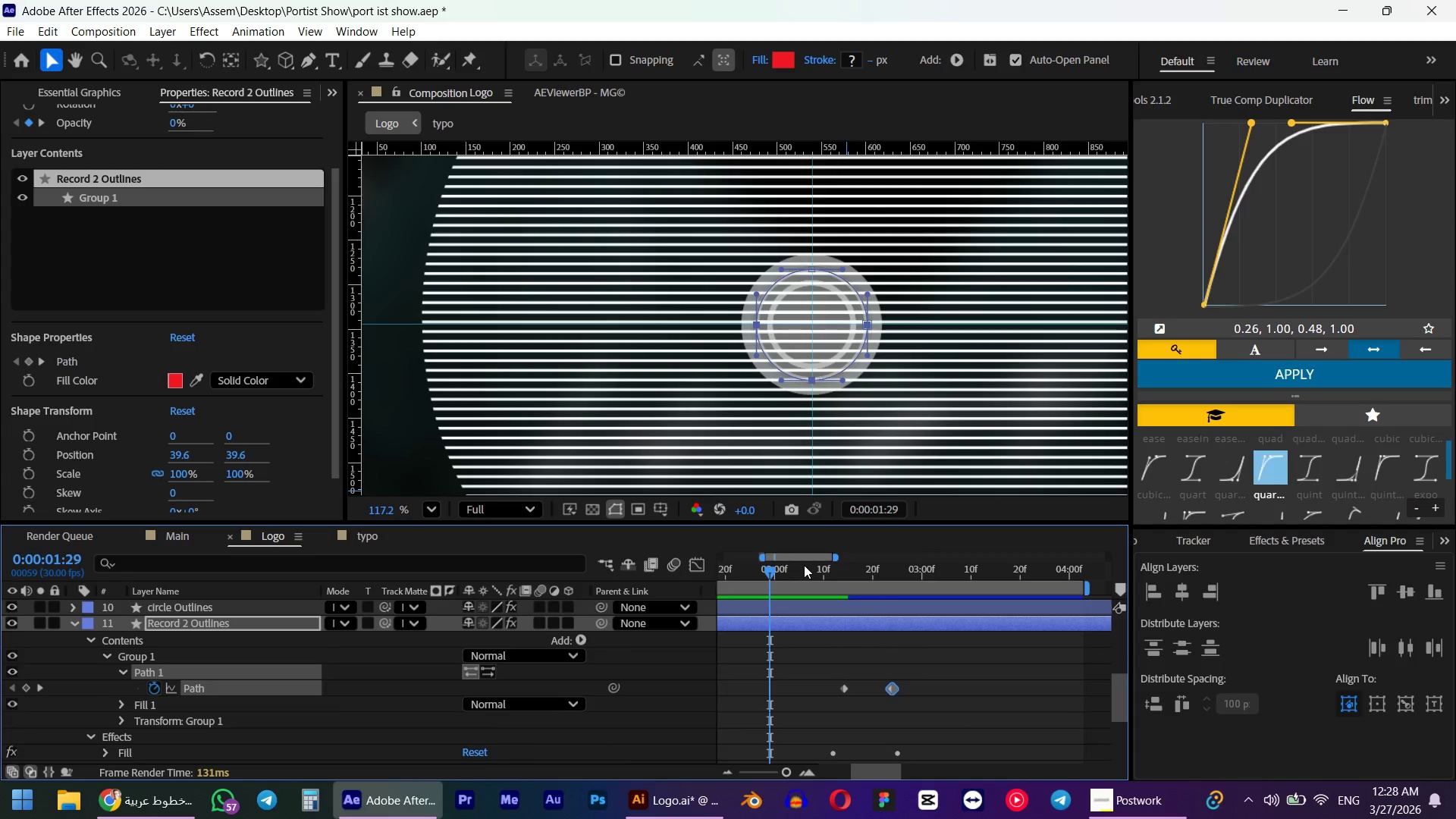 
key(Space)
 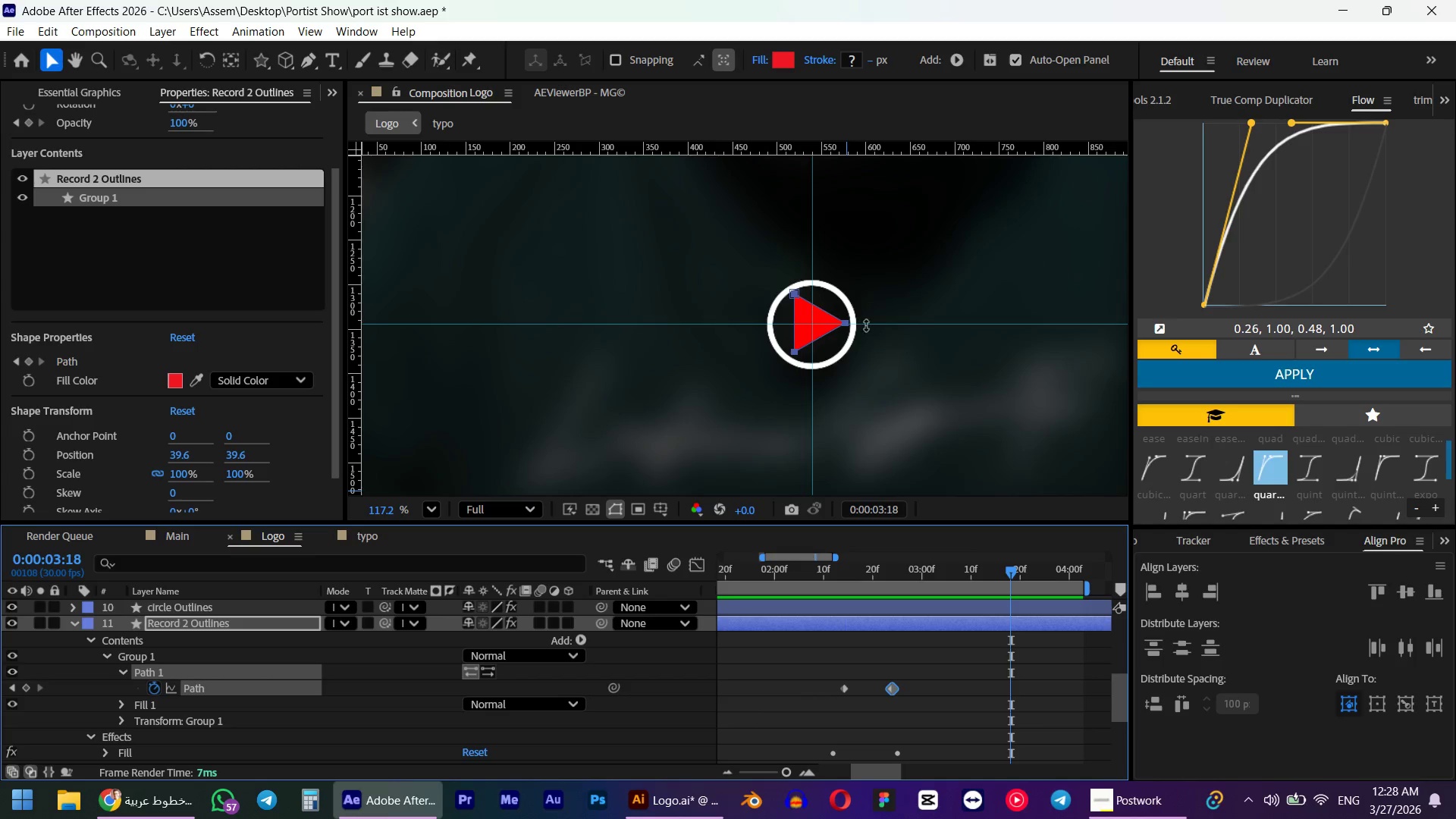 
scroll: coordinate [843, 328], scroll_direction: up, amount: 10.0
 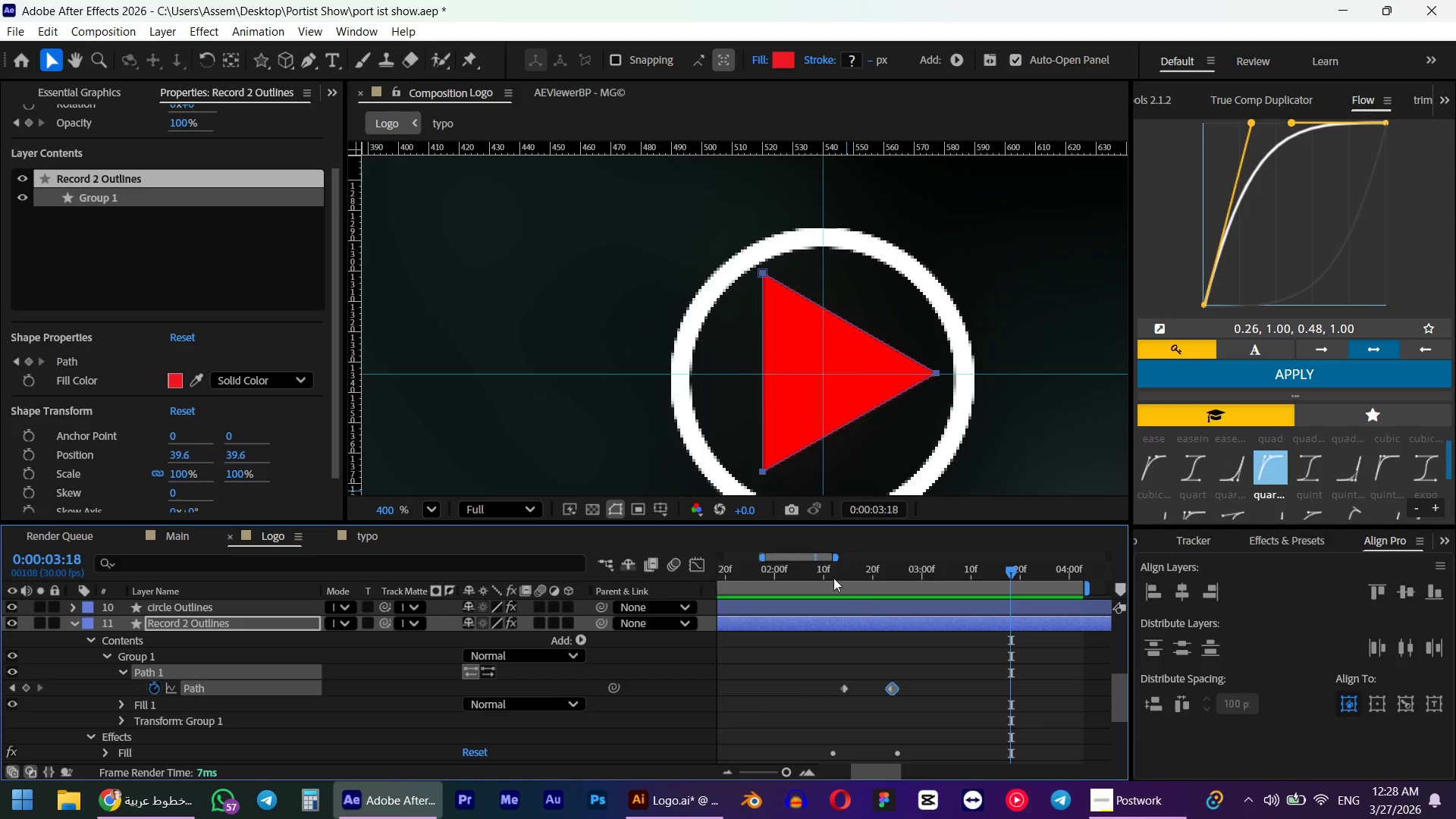 
left_click_drag(start_coordinate=[833, 578], to_coordinate=[977, 587])
 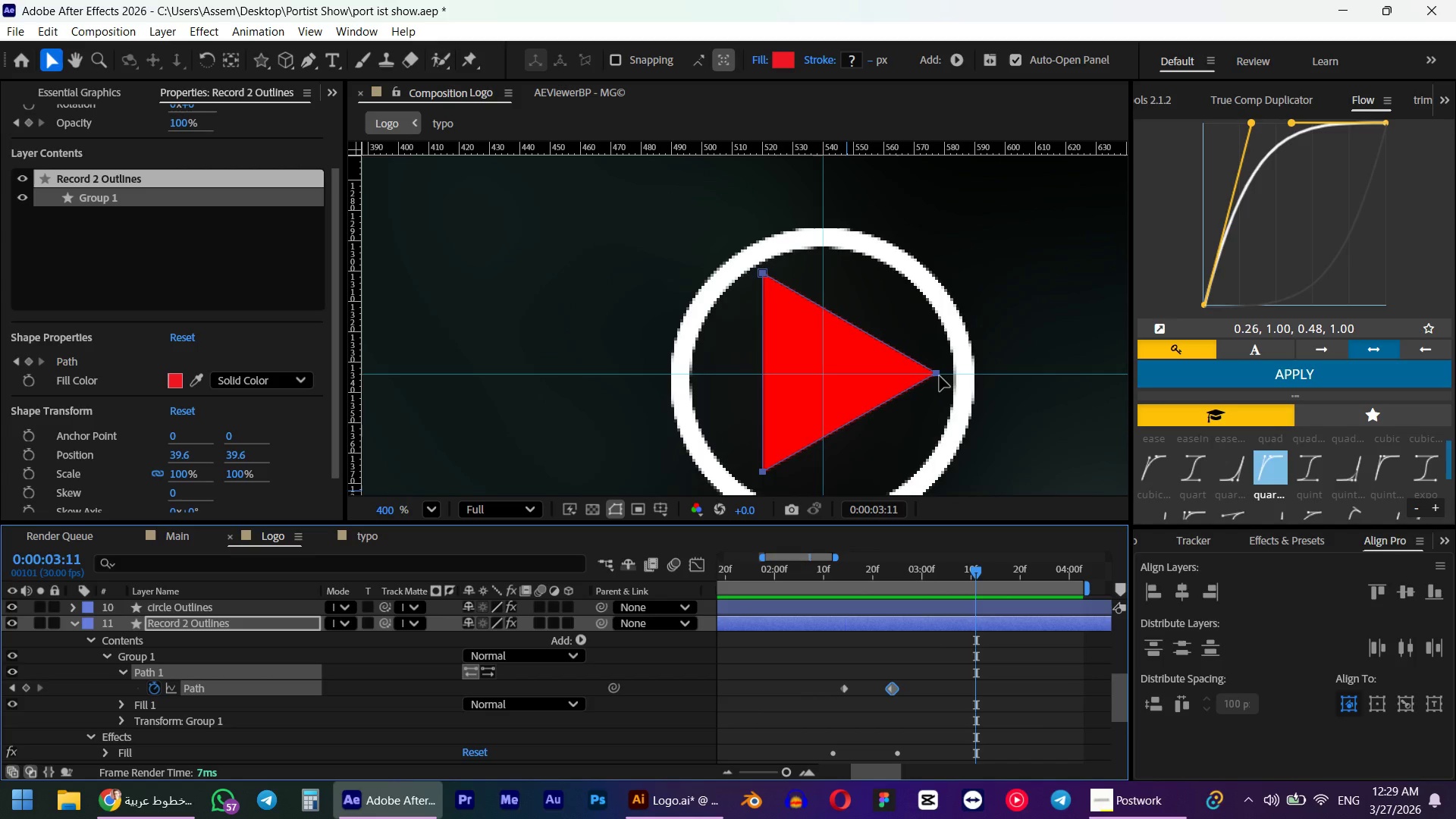 
left_click_drag(start_coordinate=[940, 376], to_coordinate=[933, 376])
 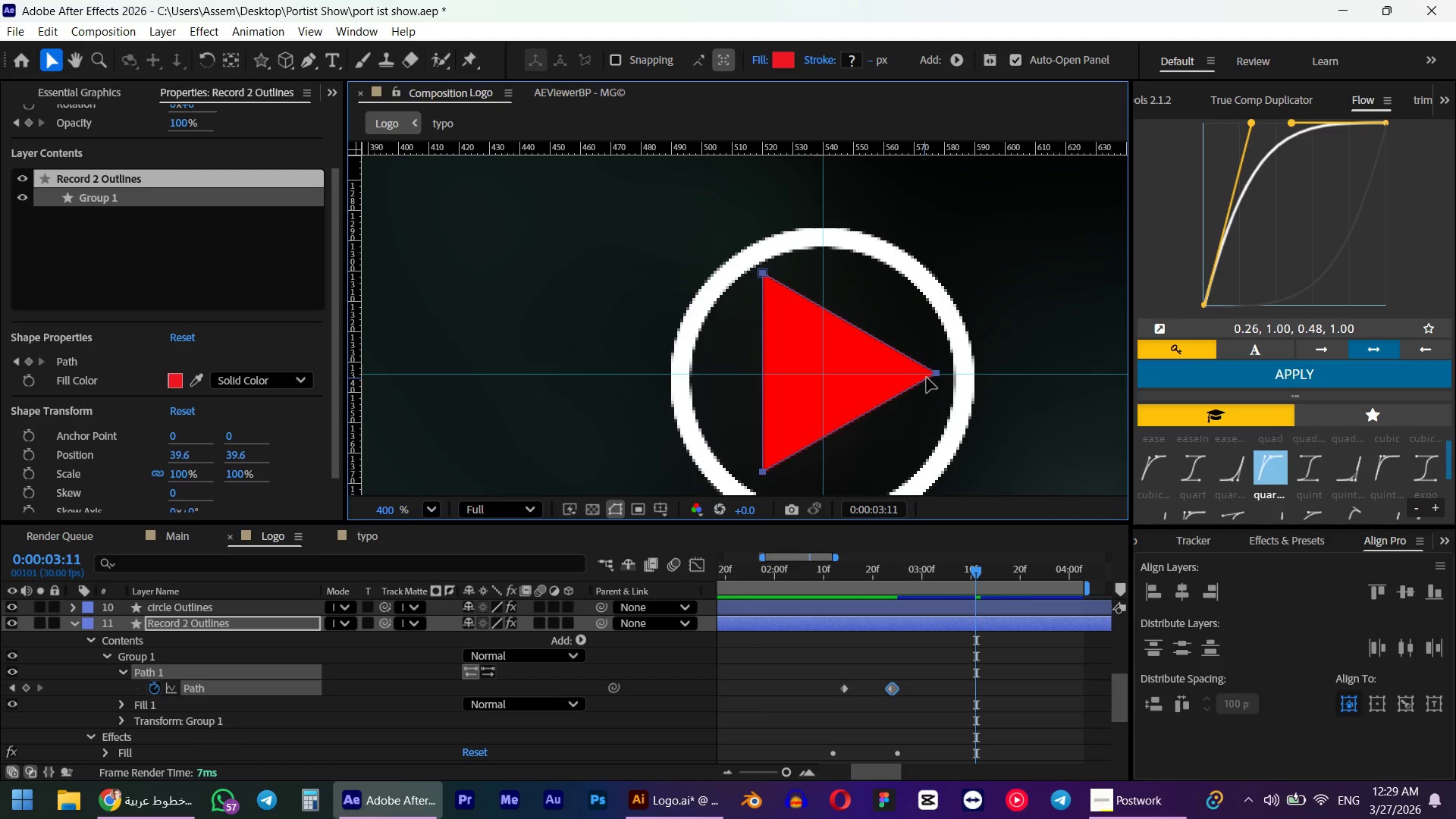 
hold_key(key=ShiftLeft, duration=0.7)
 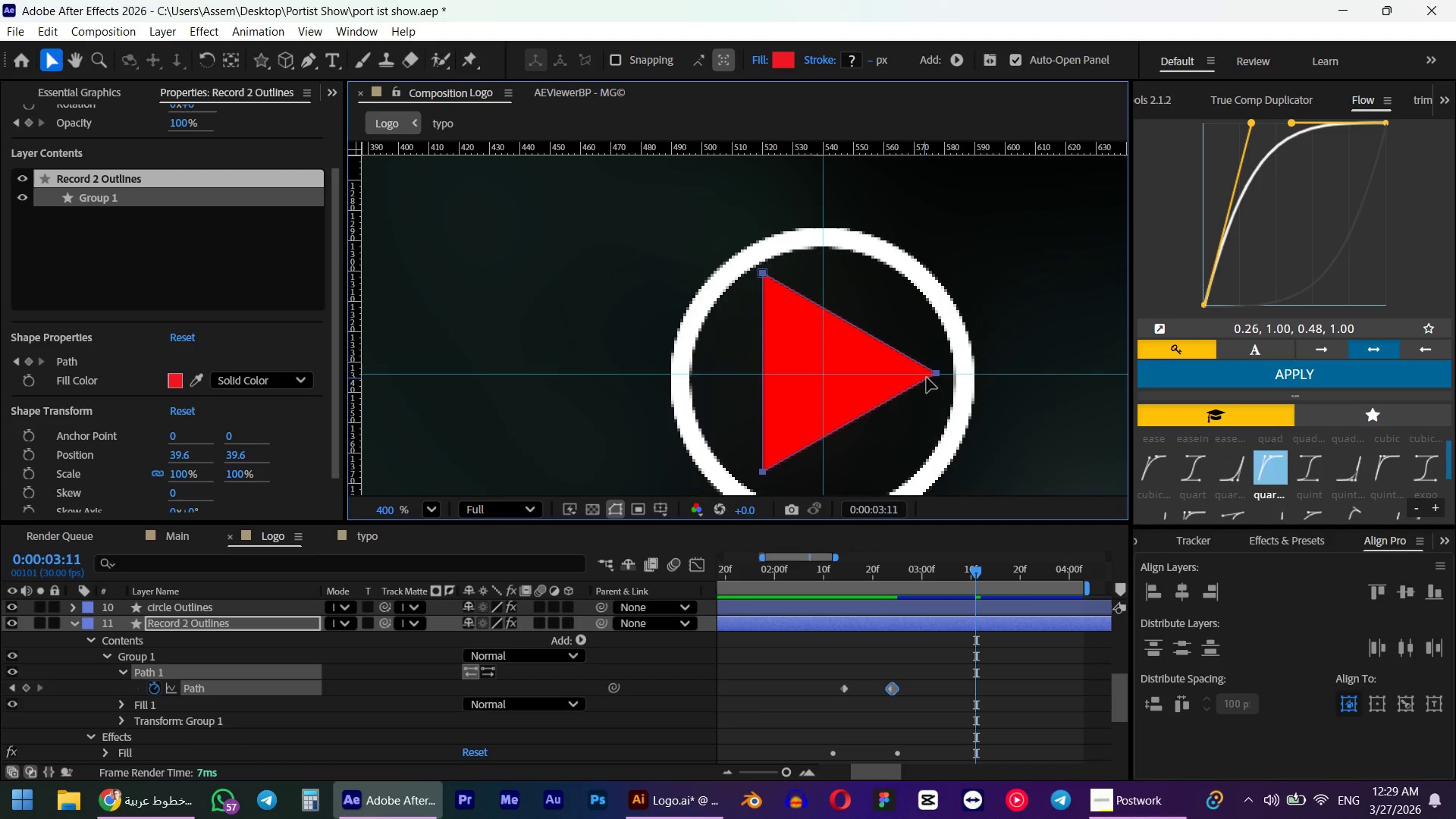 
hold_key(key=ShiftLeft, duration=2.72)
 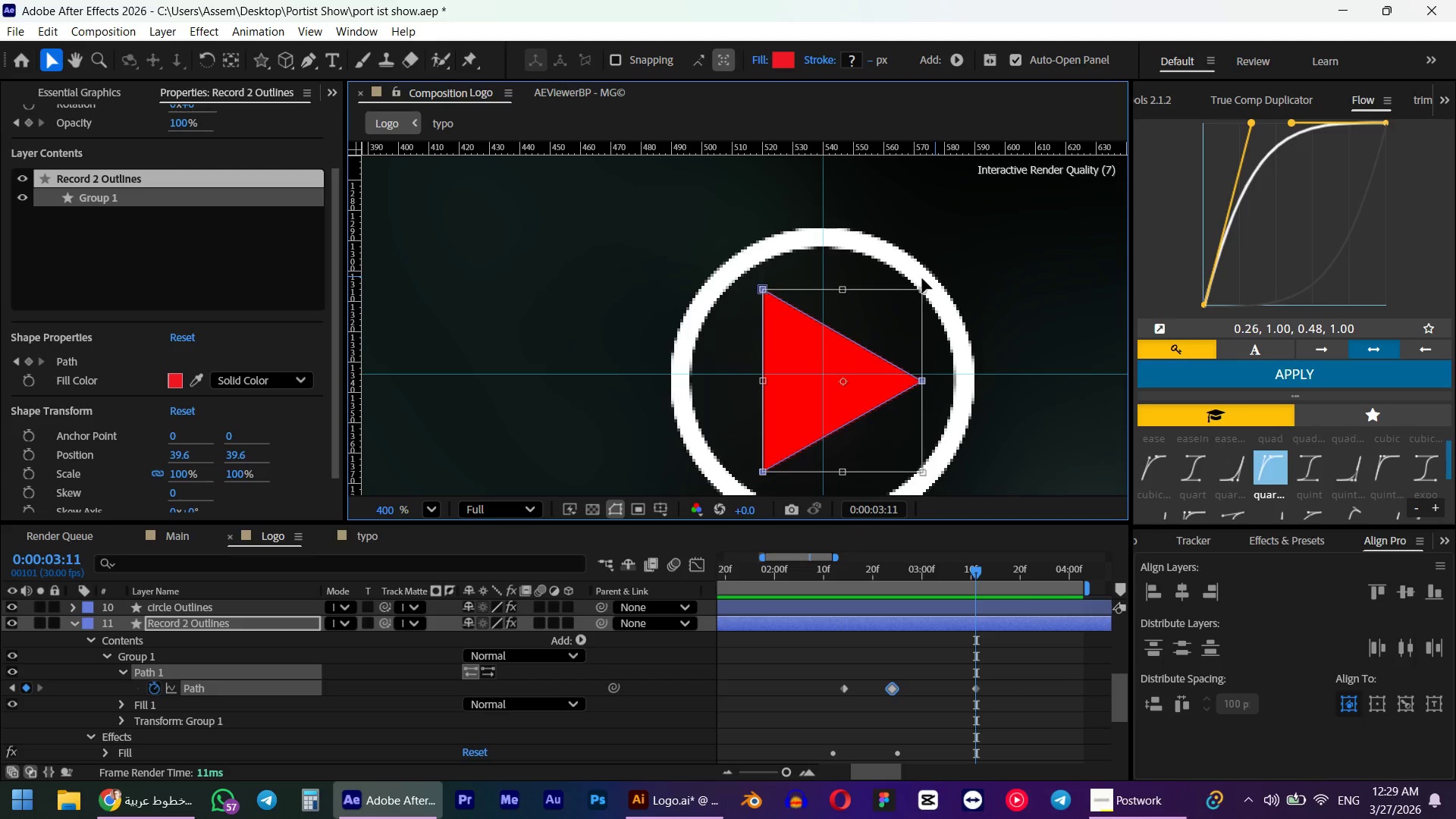 
key(Control+ControlLeft)
 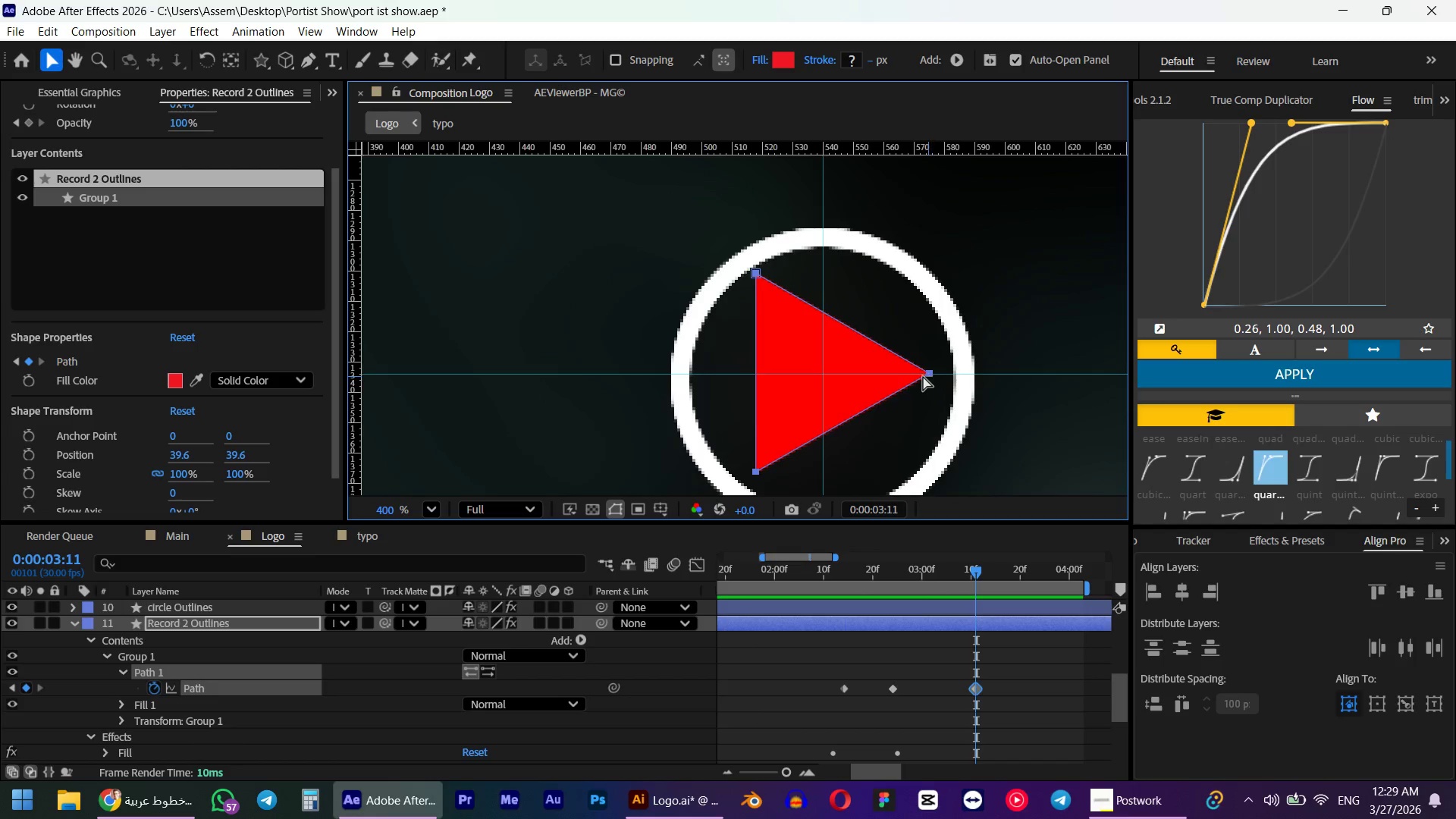 
key(Control+Z)
 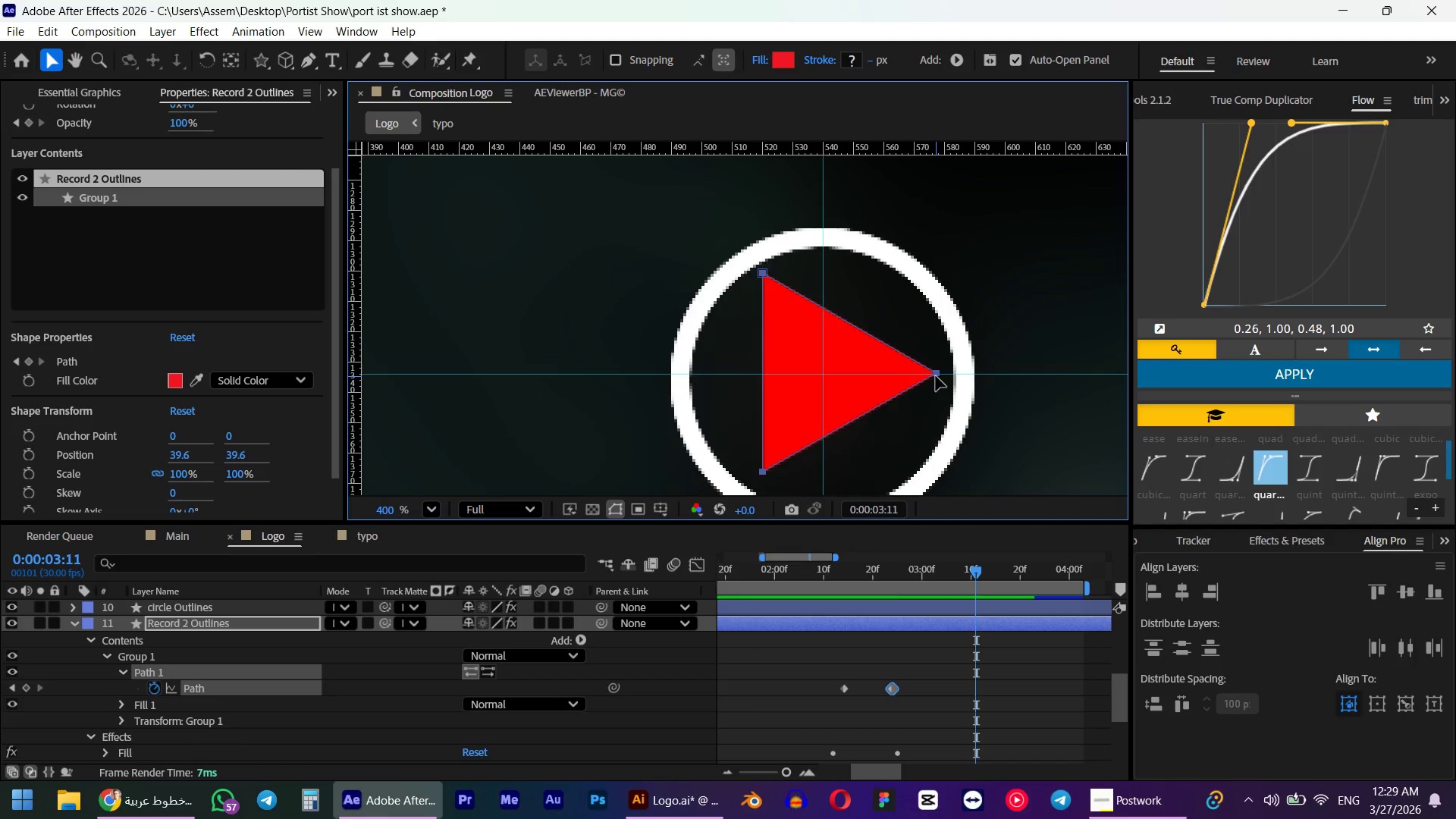 
double_click([936, 376])
 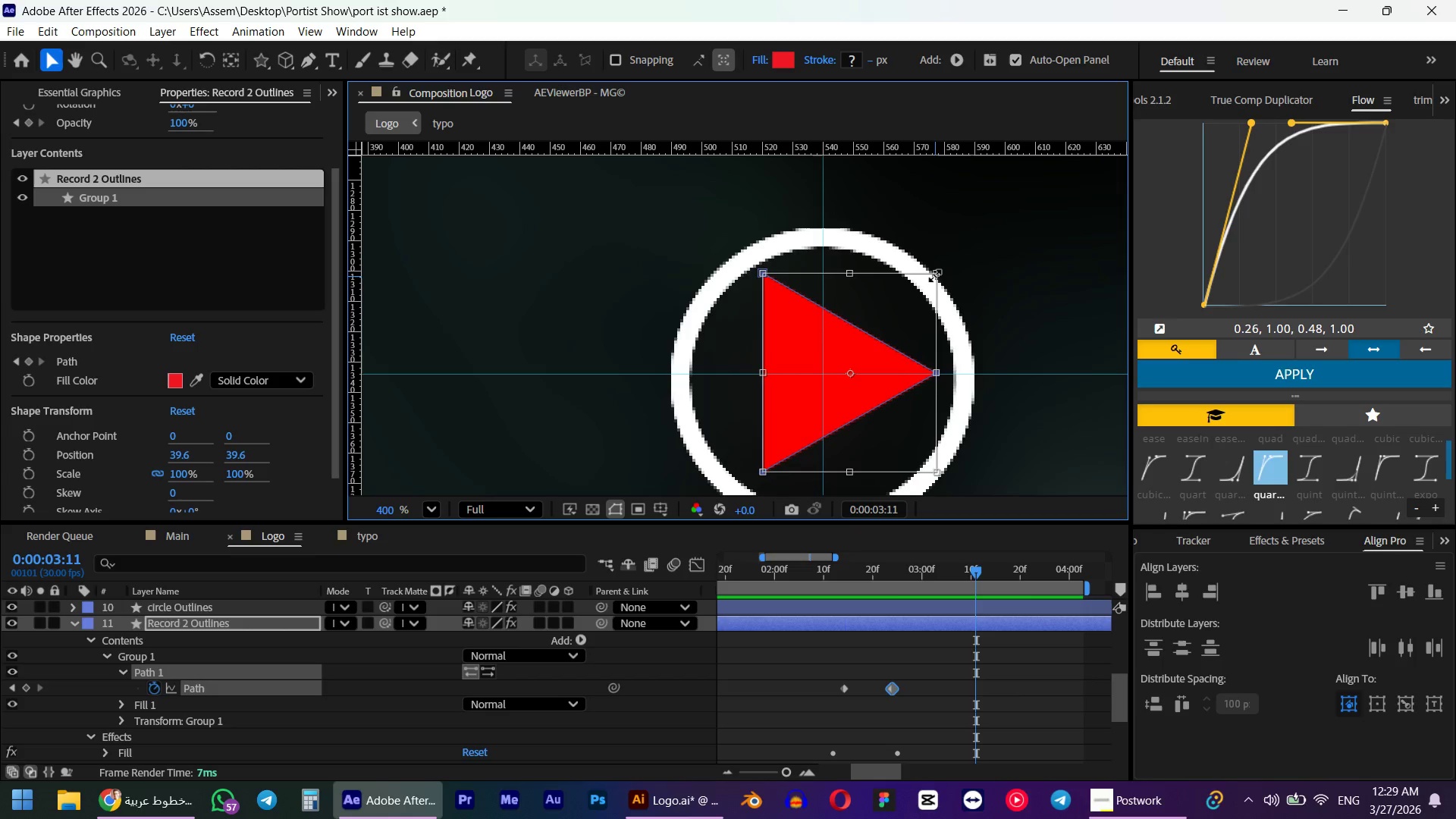 
hold_key(key=ShiftLeft, duration=1.19)
left_click_drag(start_coordinate=[935, 276], to_coordinate=[911, 287])
 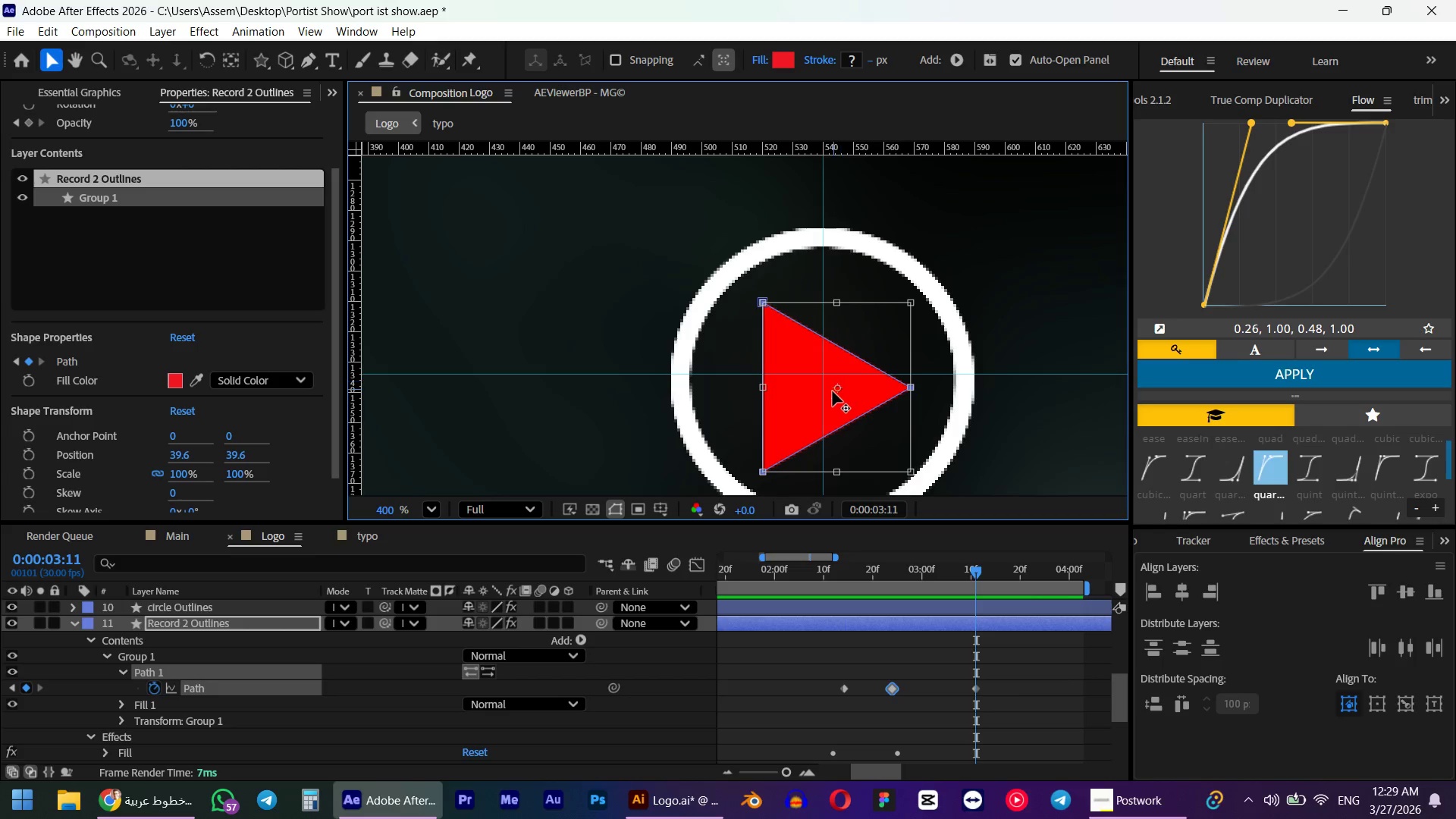 
left_click_drag(start_coordinate=[833, 391], to_coordinate=[842, 386])
 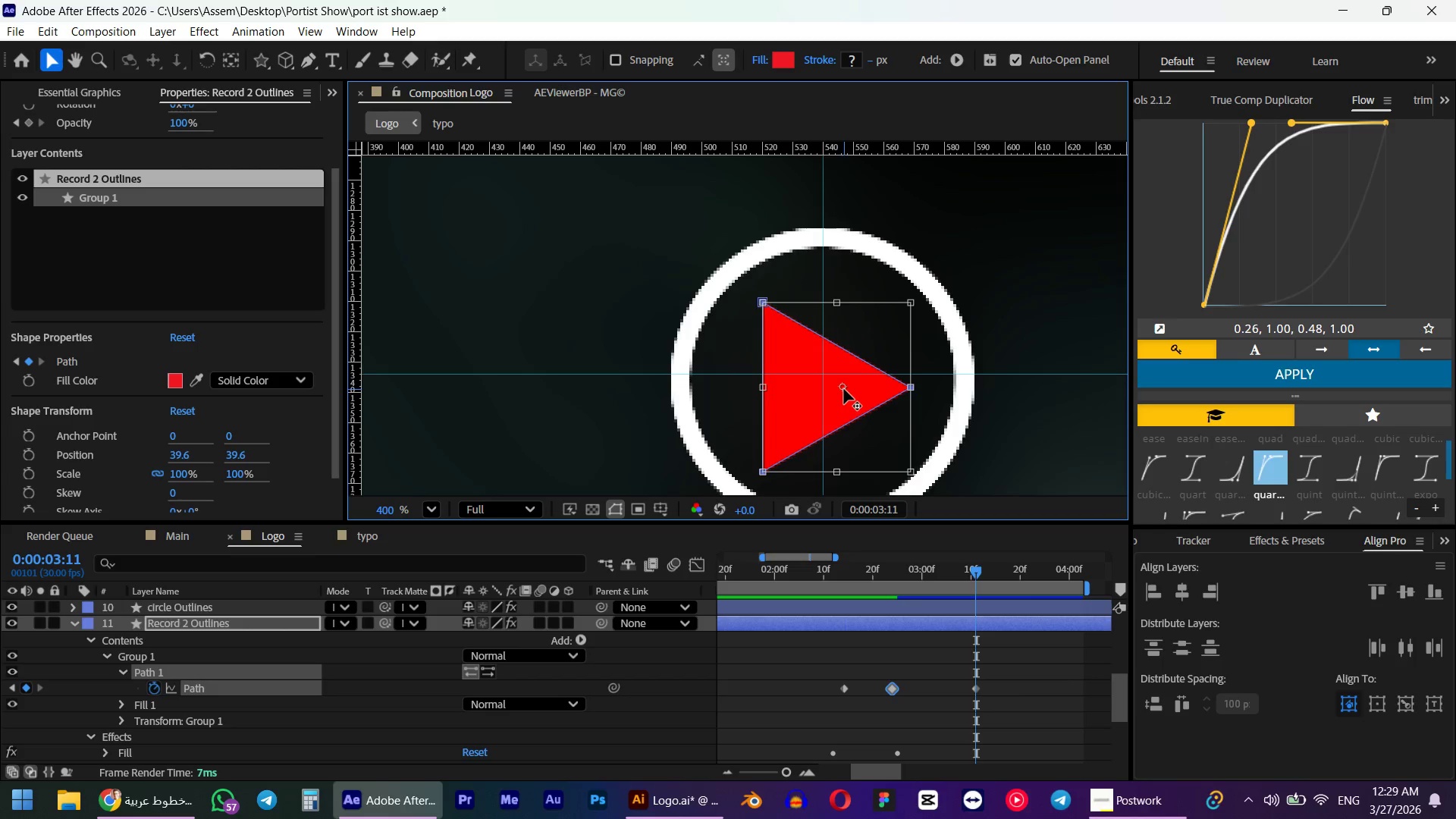 
key(Alt+Control+Home)
 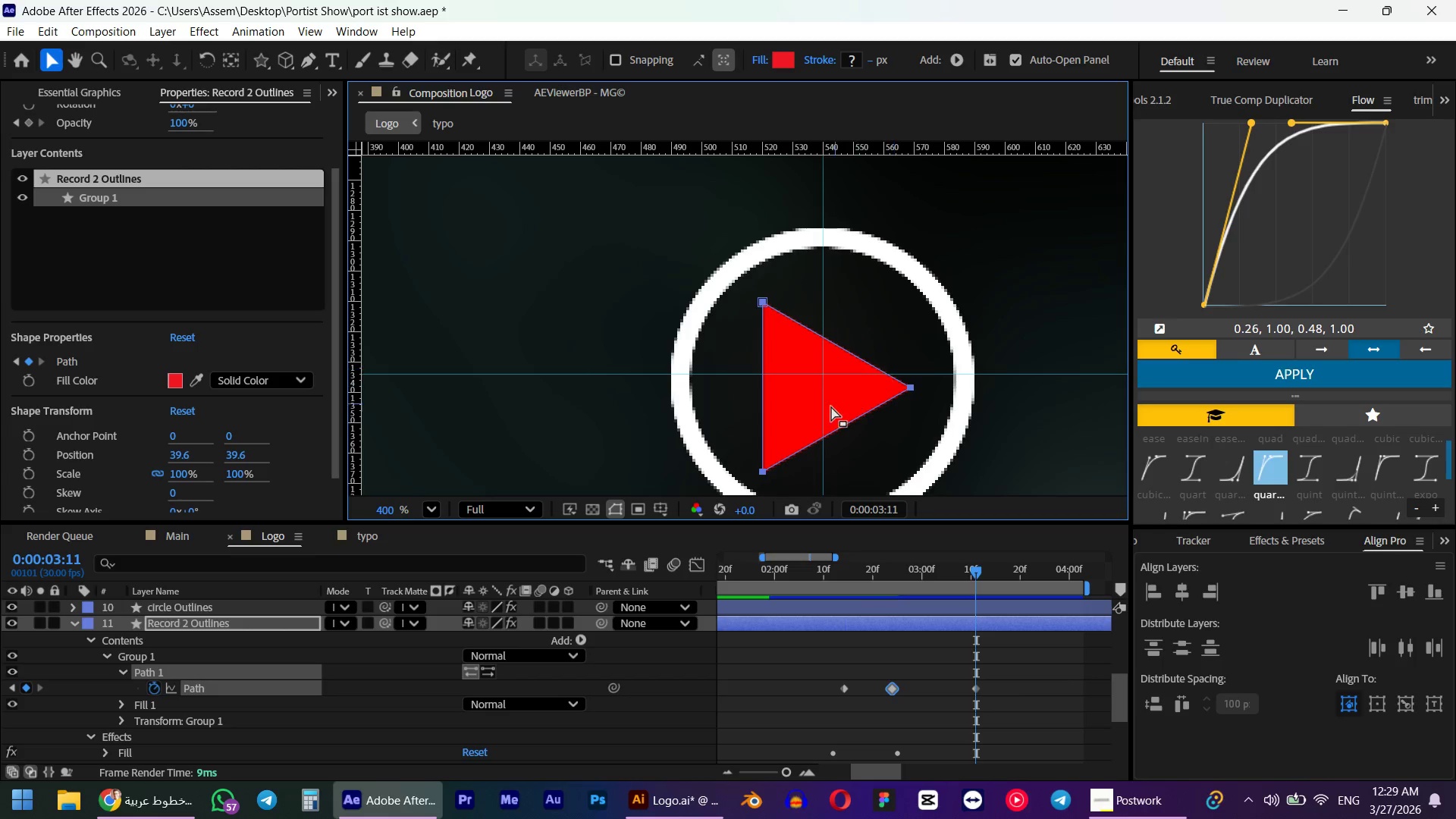 
key(Control+ControlLeft)
 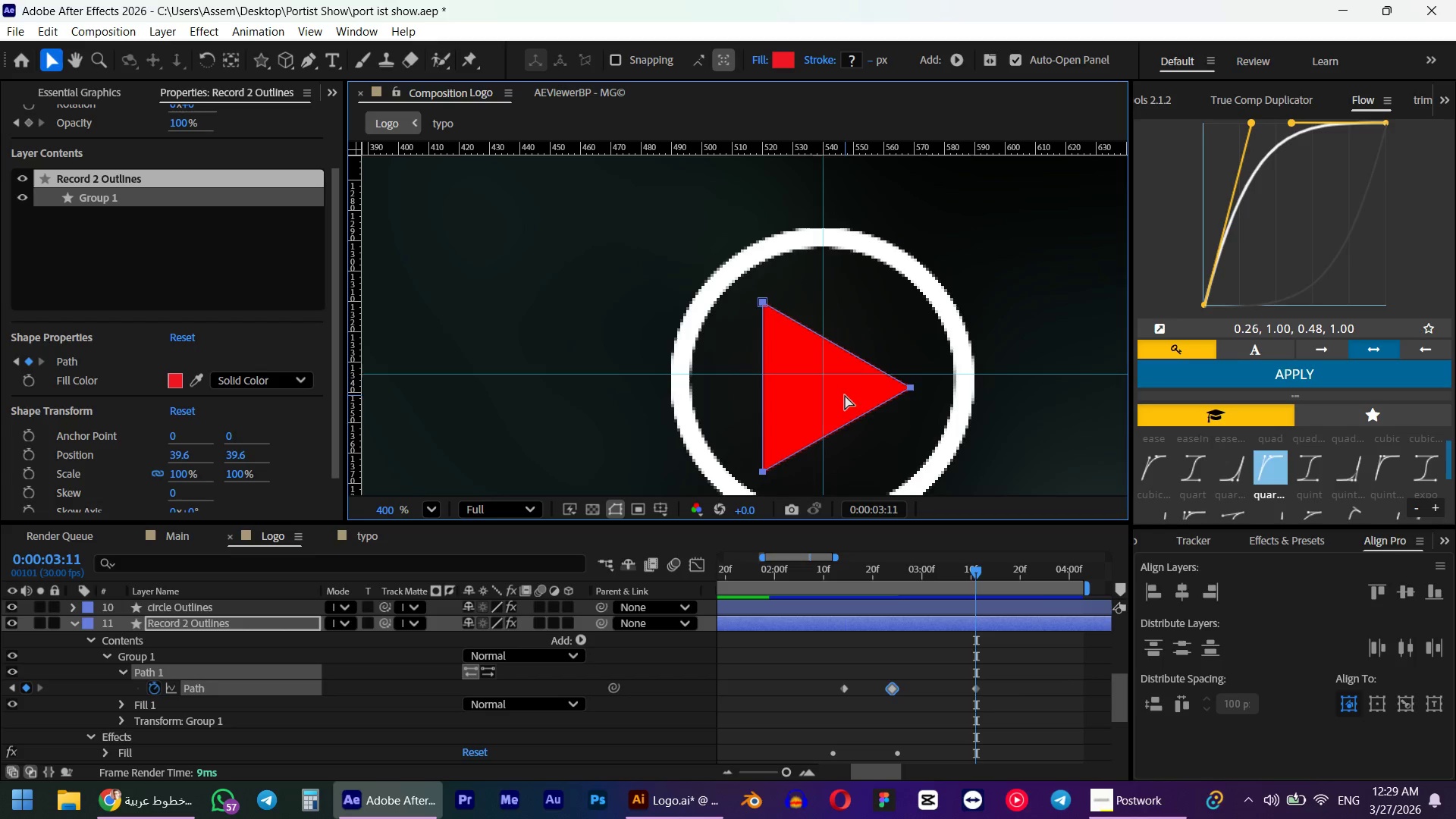 
key(Control+Z)
 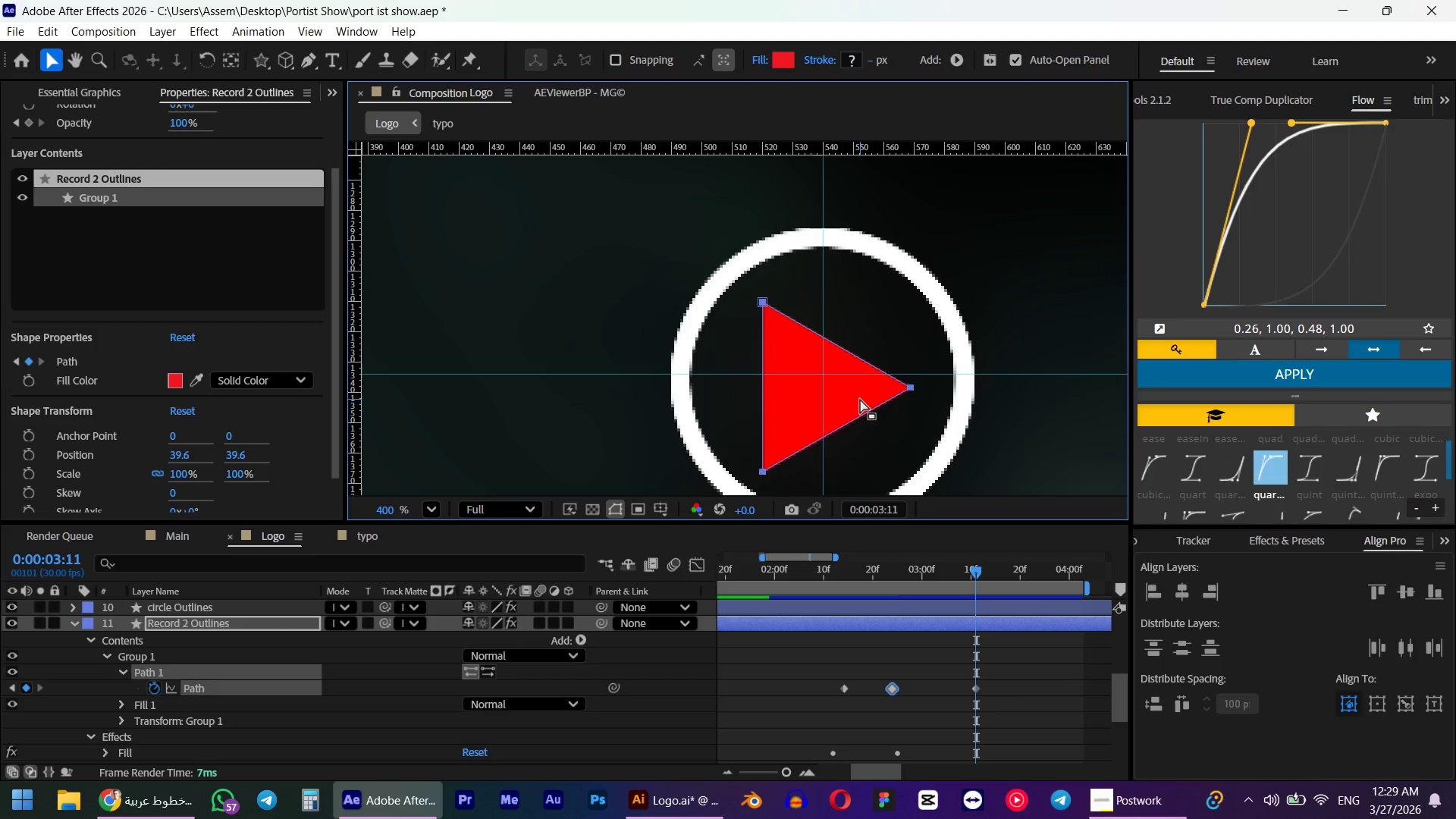 
key(Control+ControlLeft)
 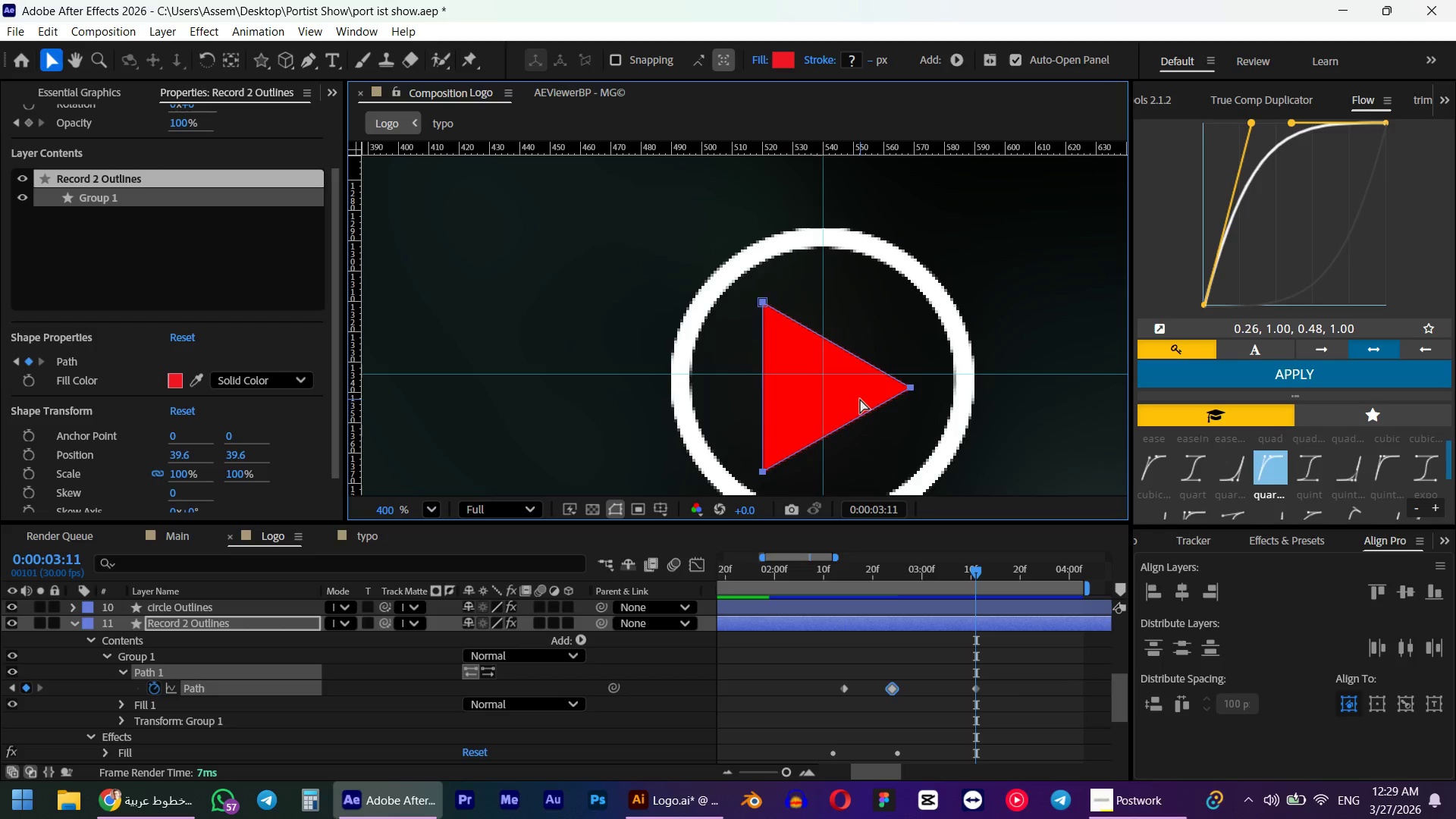 
key(Control+Z)
 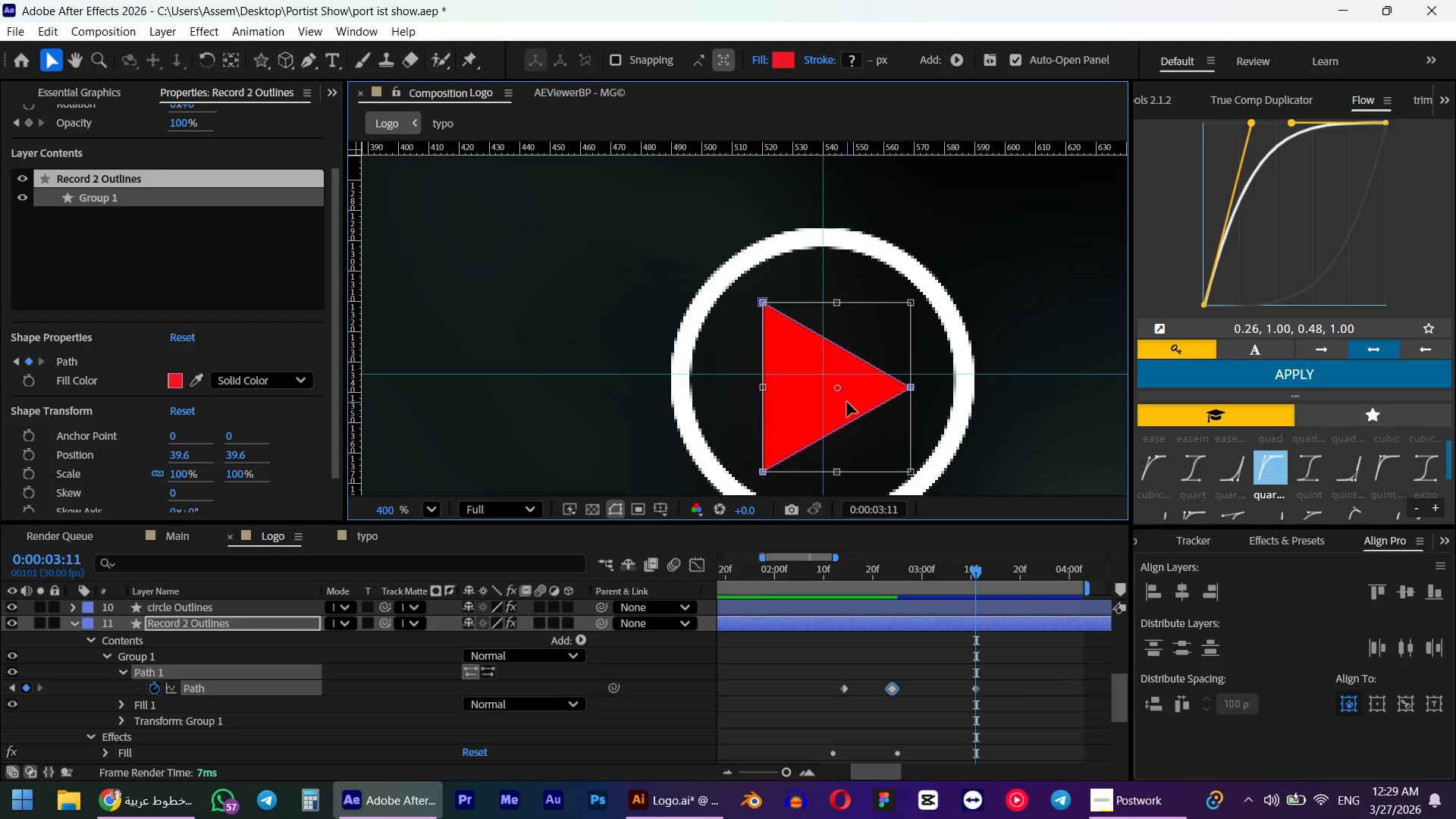 
left_click_drag(start_coordinate=[847, 402], to_coordinate=[860, 391])
 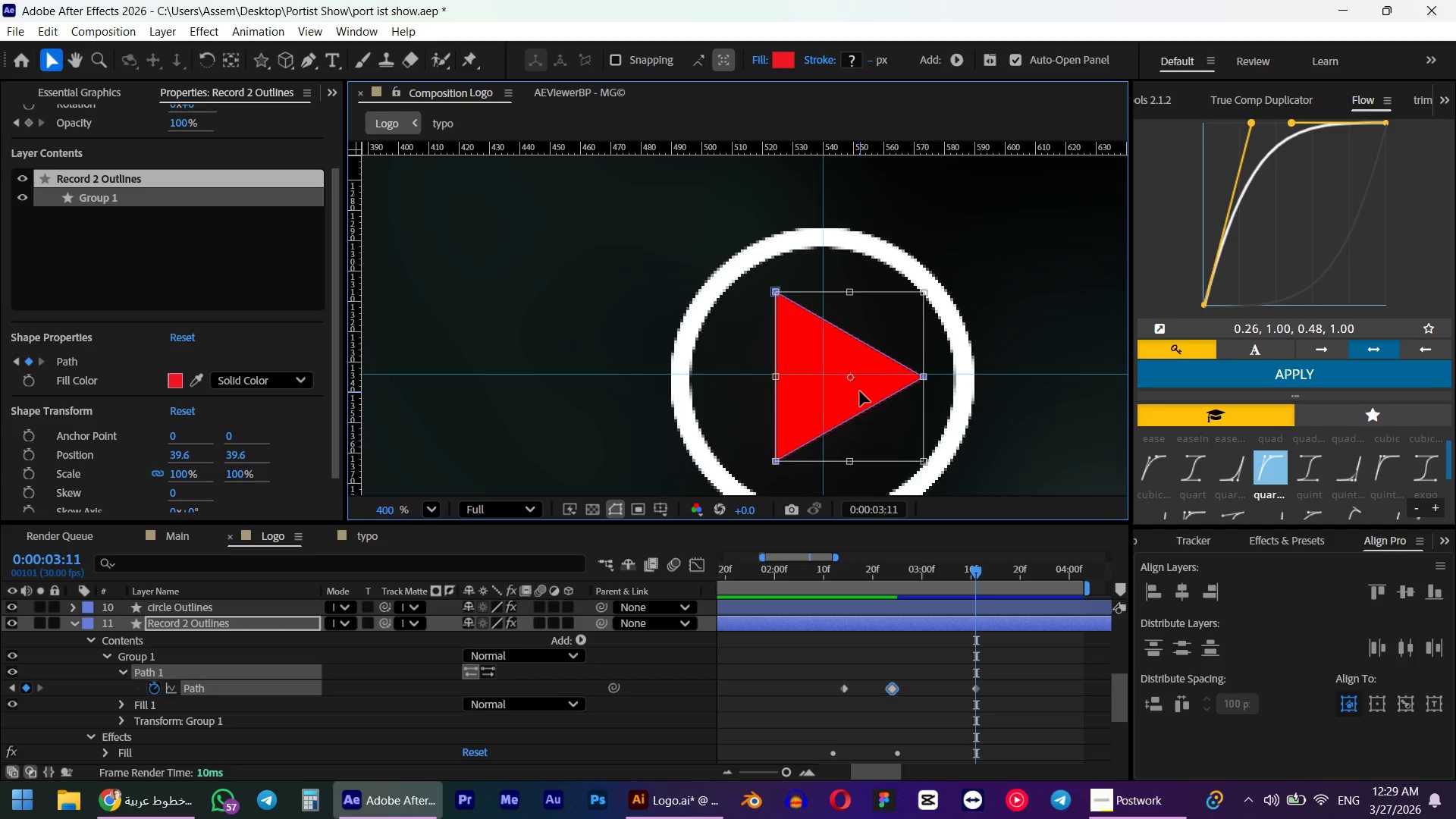 
scroll: coordinate [860, 391], scroll_direction: down, amount: 4.0
 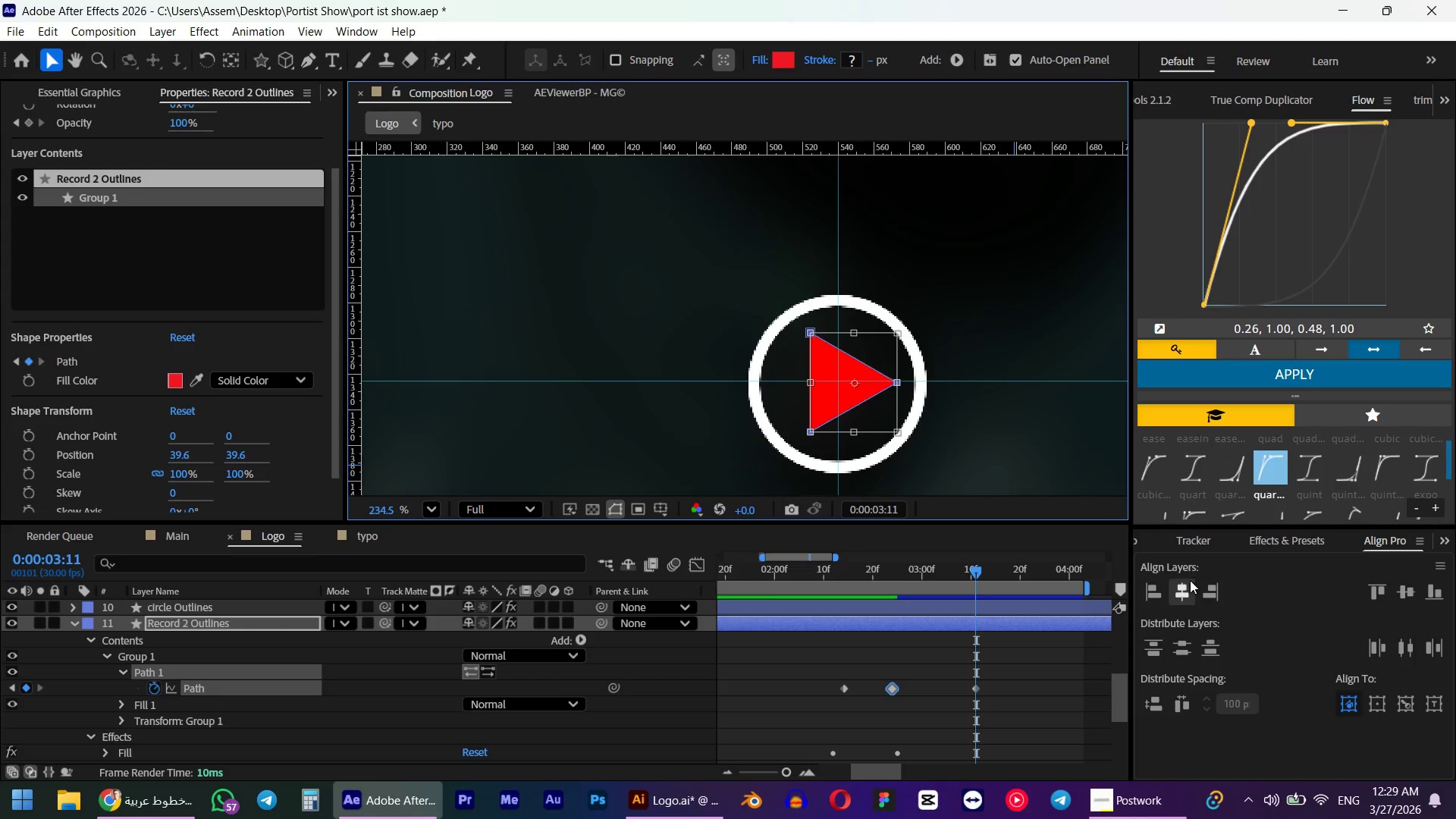 
left_click([1179, 595])
 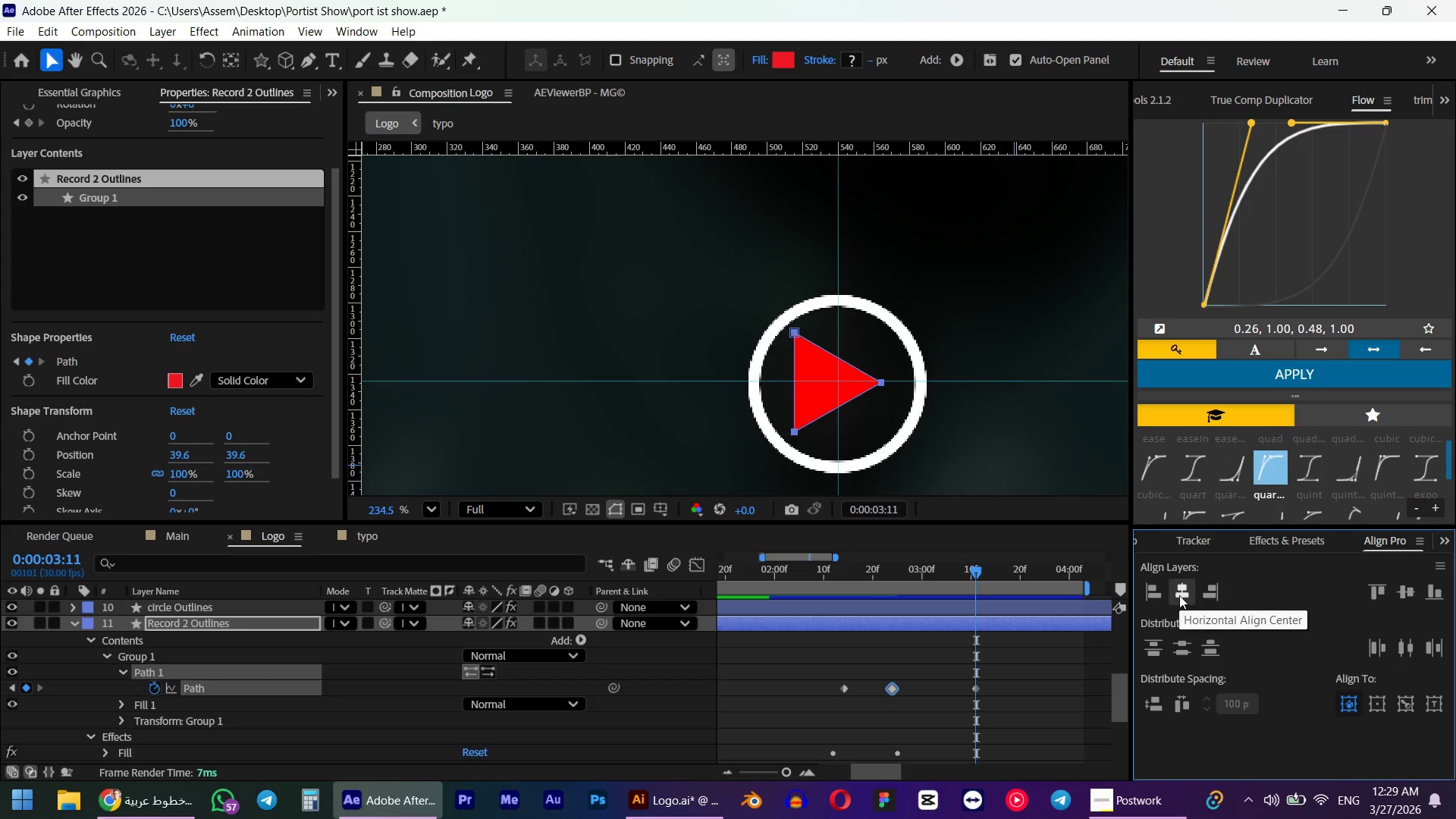 
key(Control+ControlLeft)
 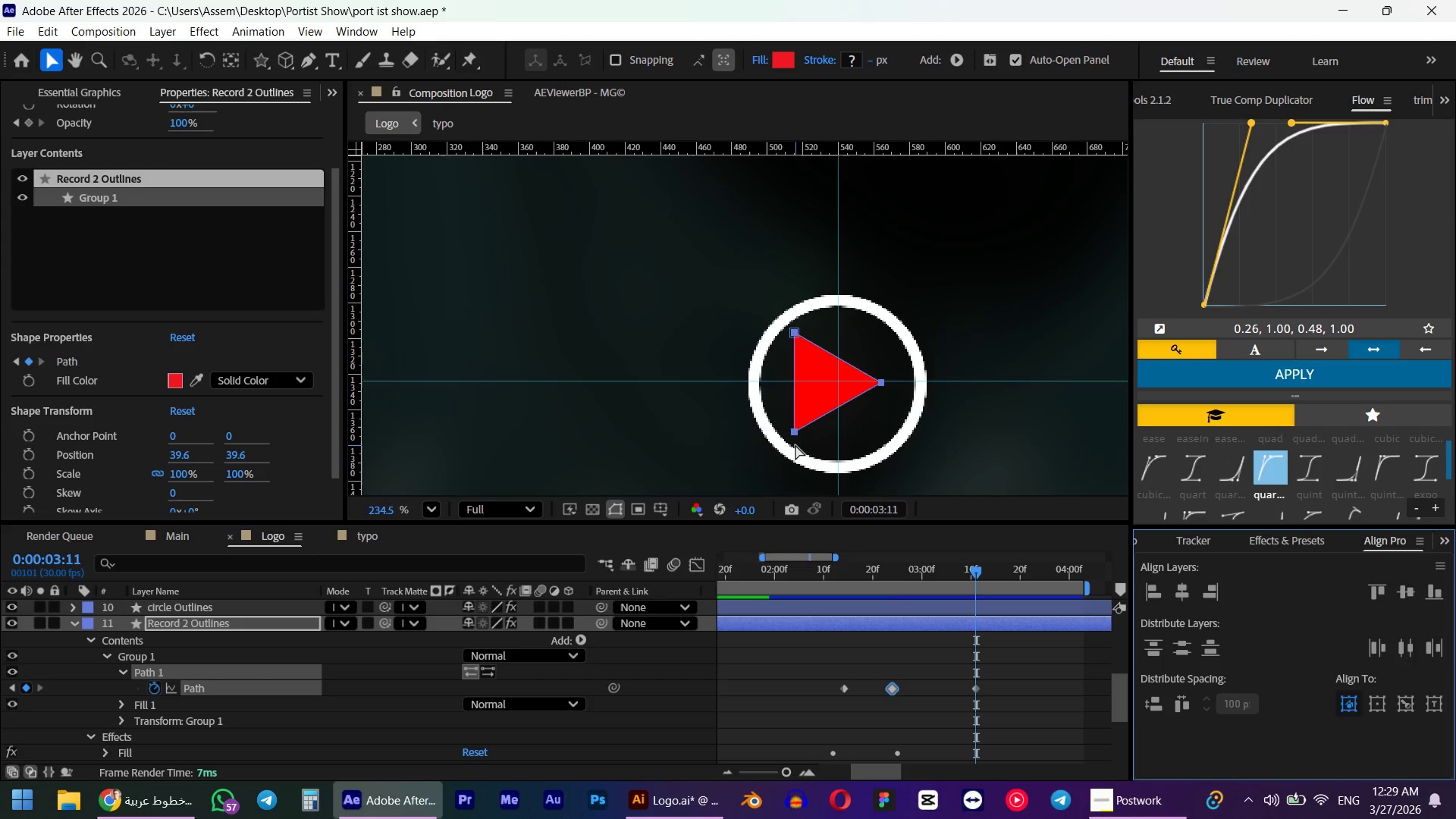 
key(Control+Z)
 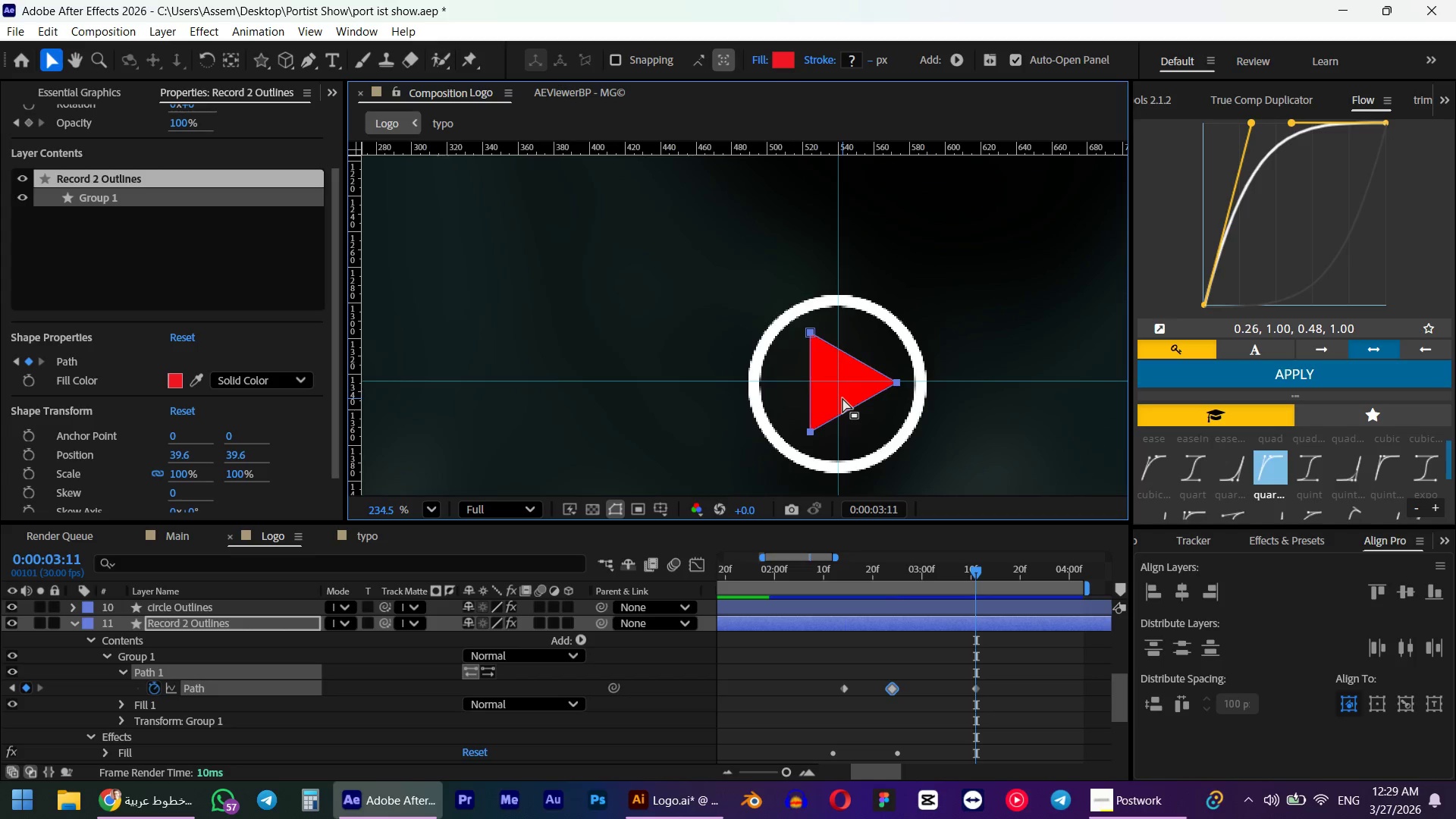 
left_click([1018, 438])
 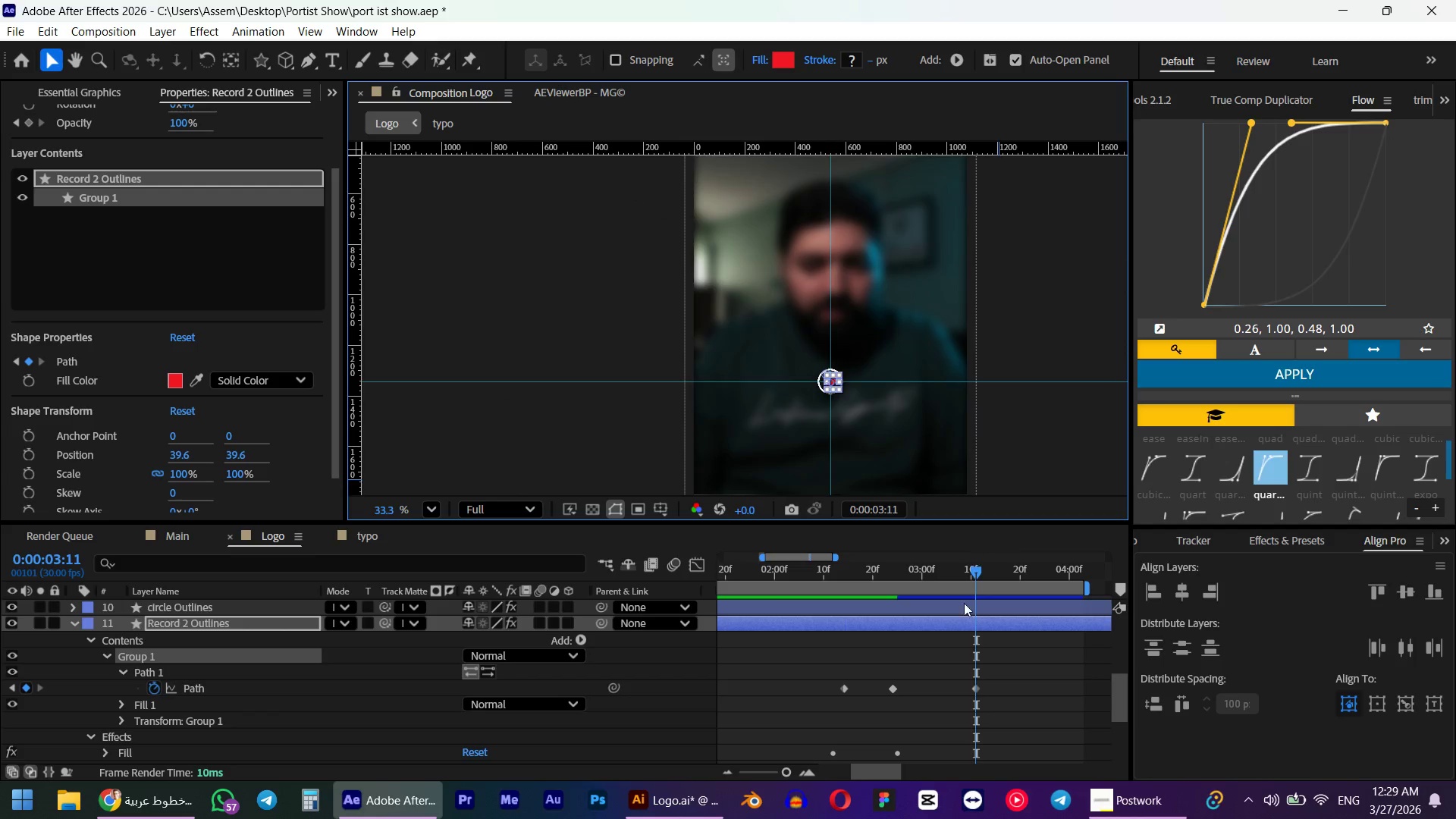 
scroll: coordinate [875, 431], scroll_direction: down, amount: 14.0
 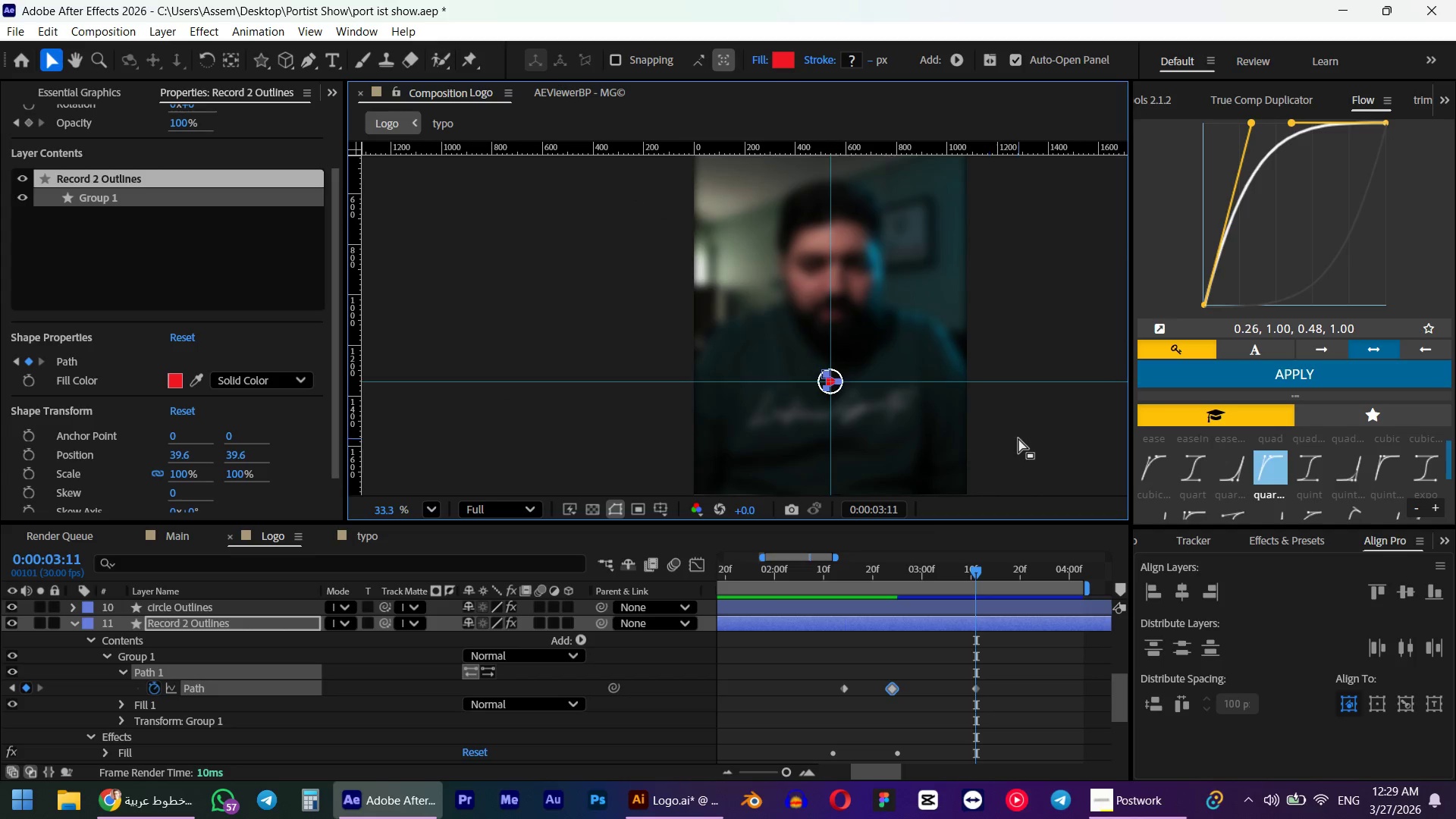 
left_click([952, 689])
 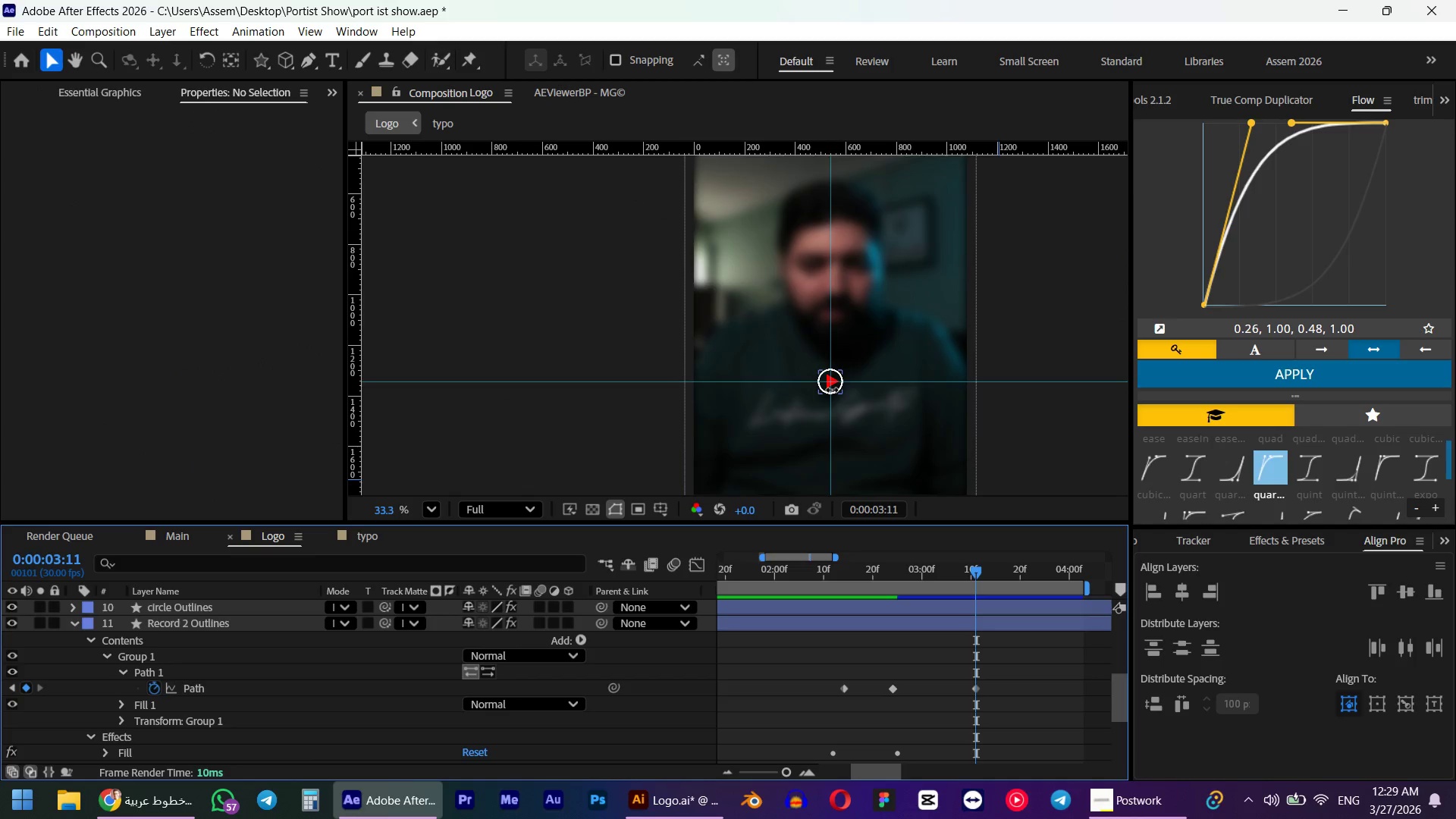 
key(Numpad0)
 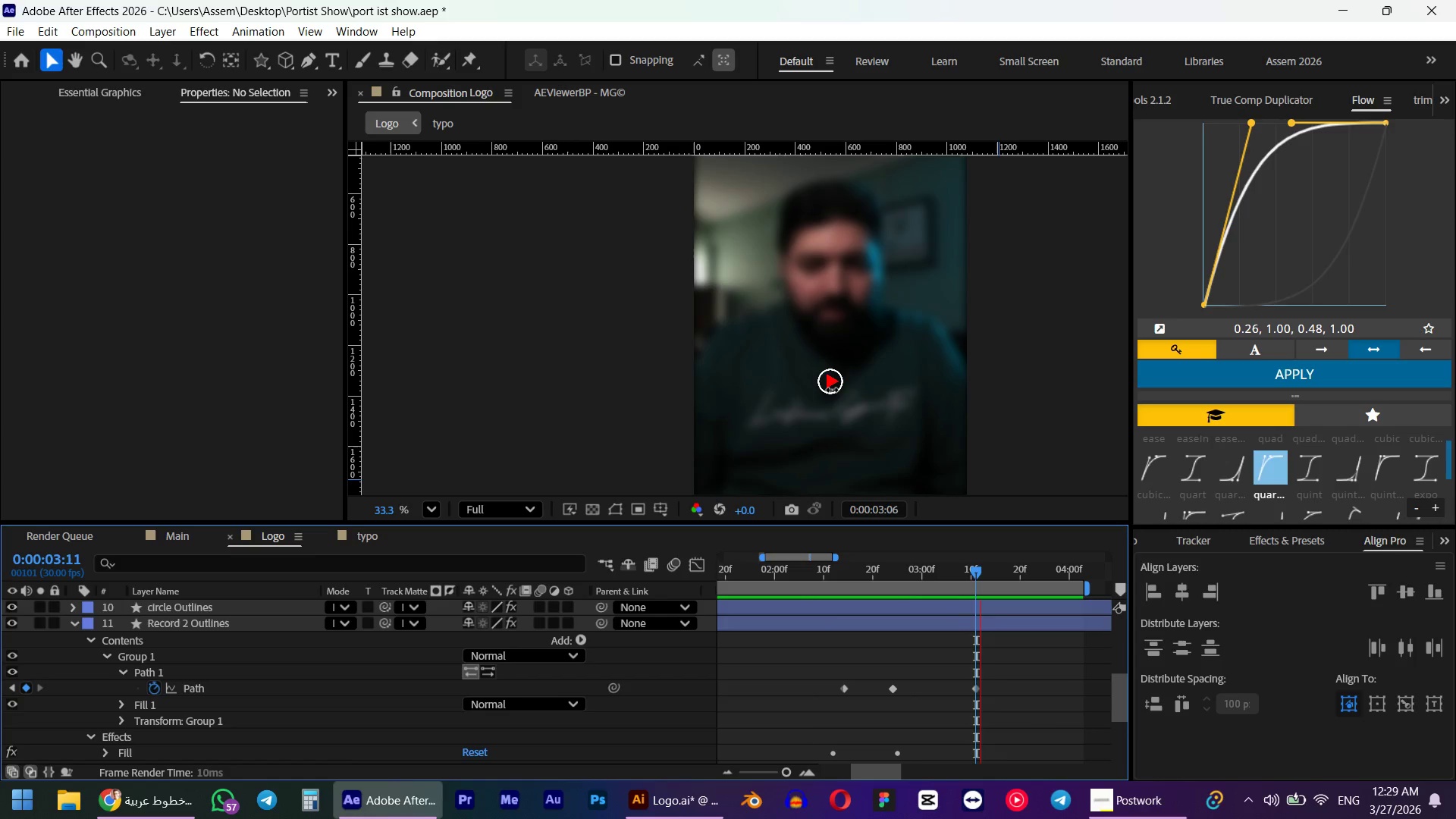 
key(Space)
 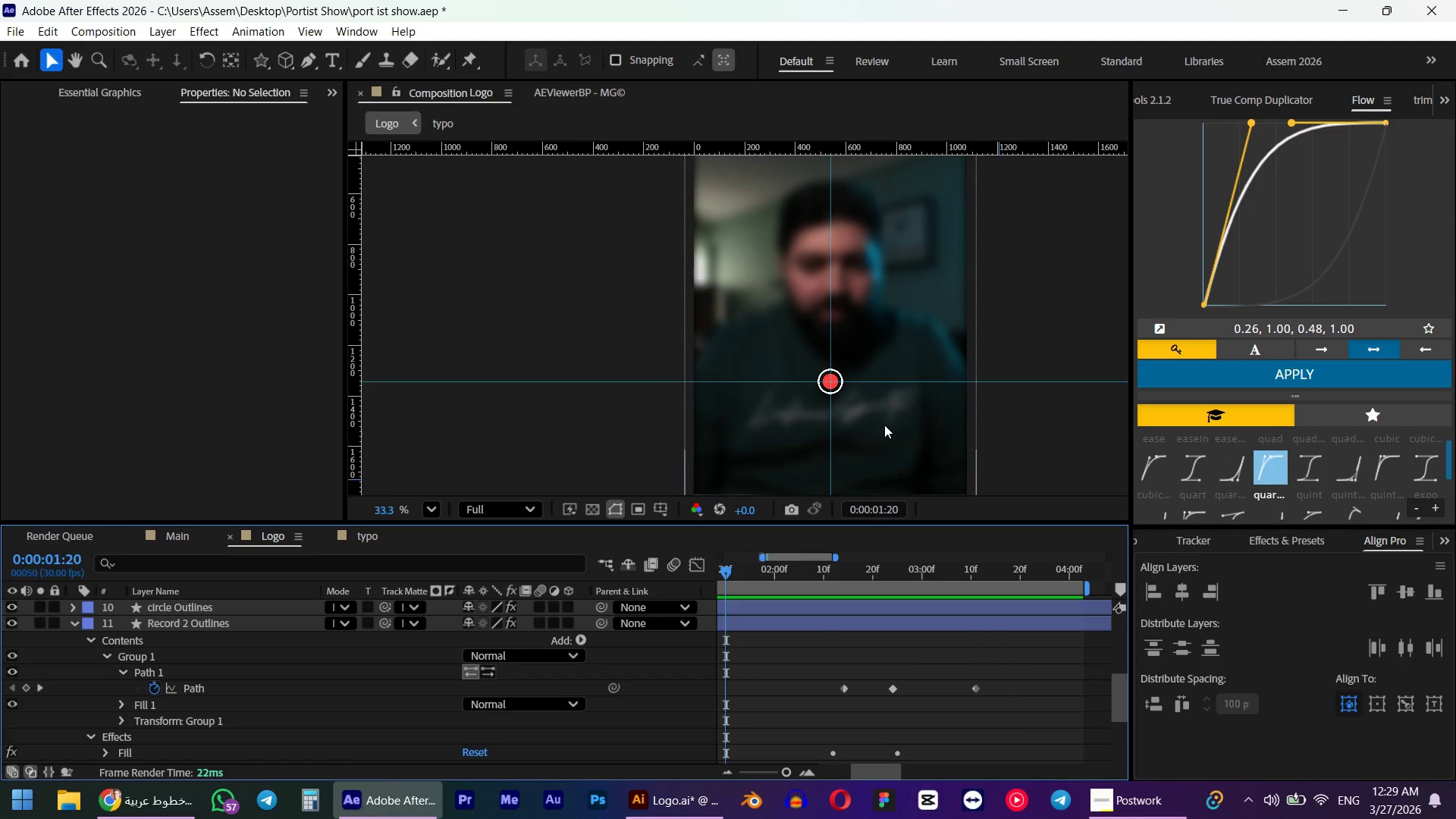 
key(Numpad0)
 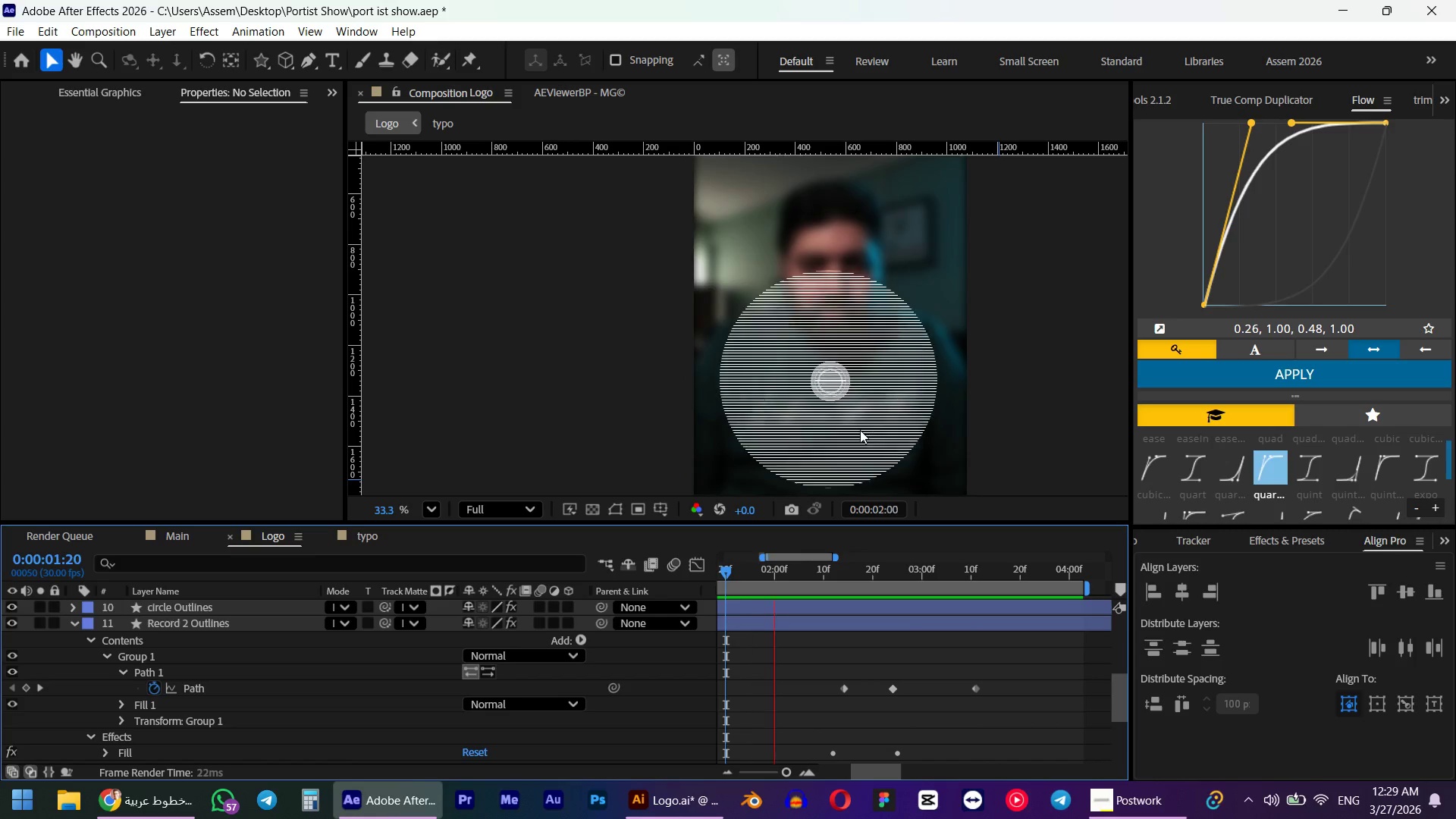 
key(Space)
 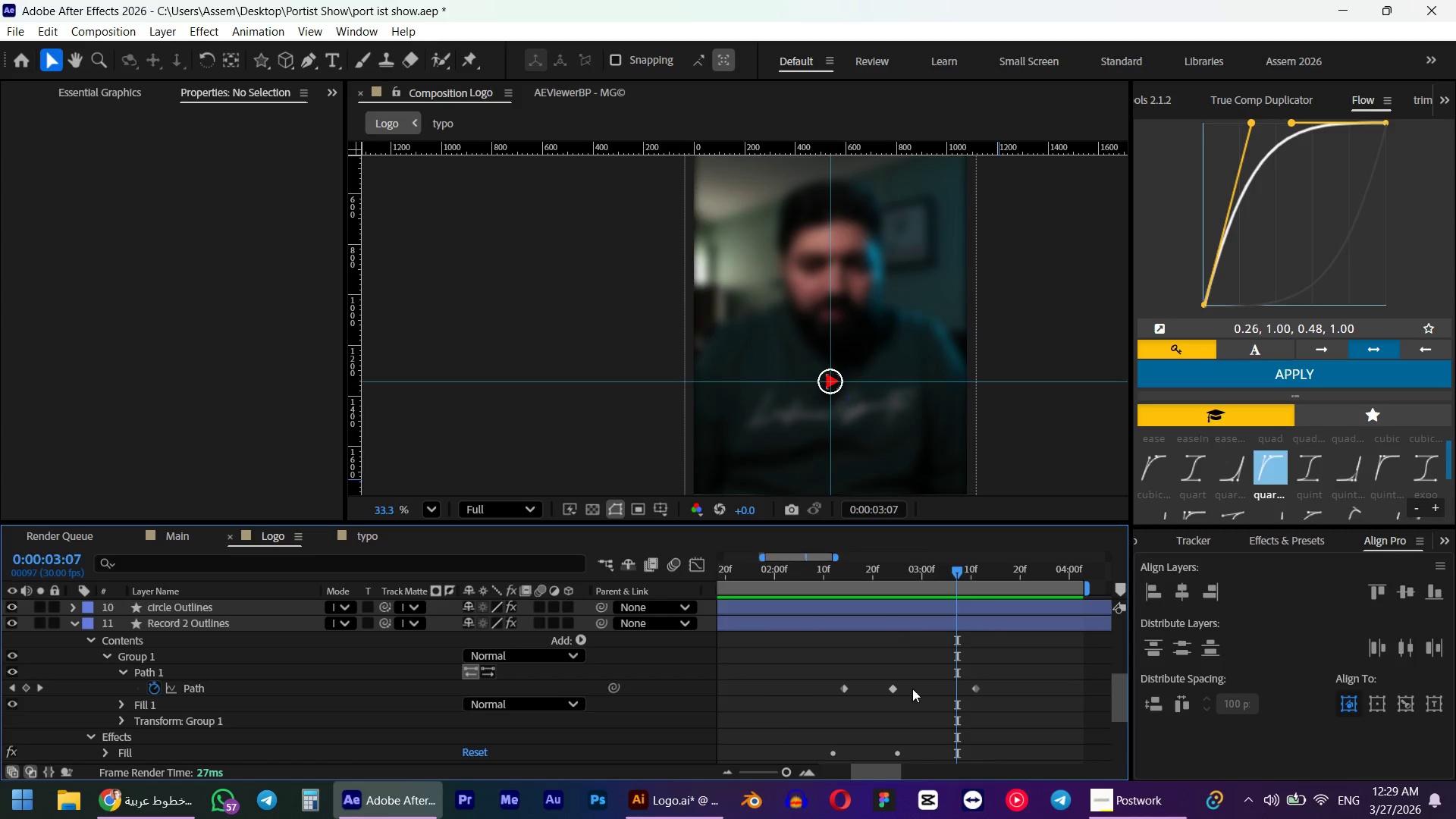 
scroll: coordinate [896, 664], scroll_direction: up, amount: 7.0
 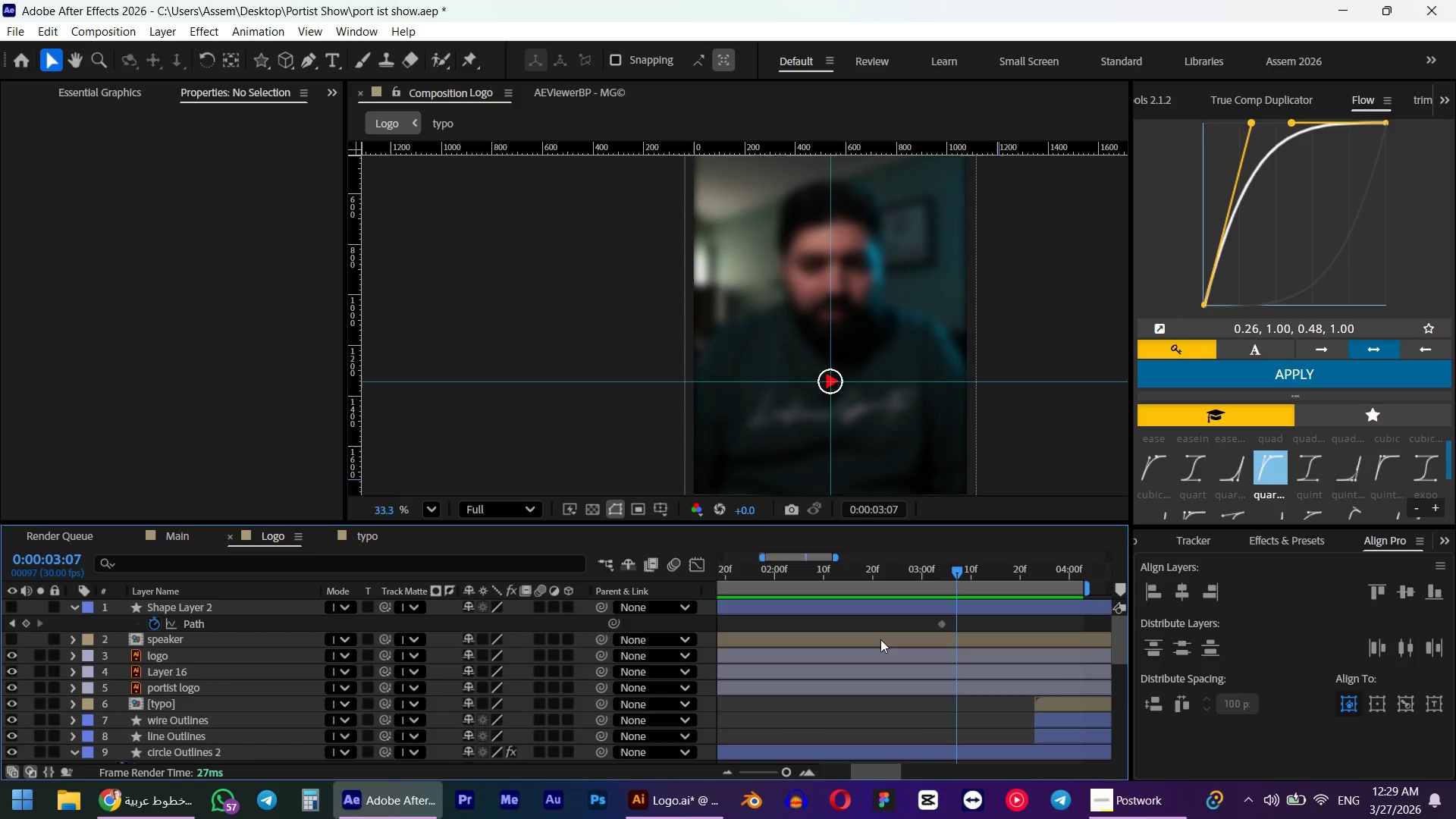 
key(Numpad0)
 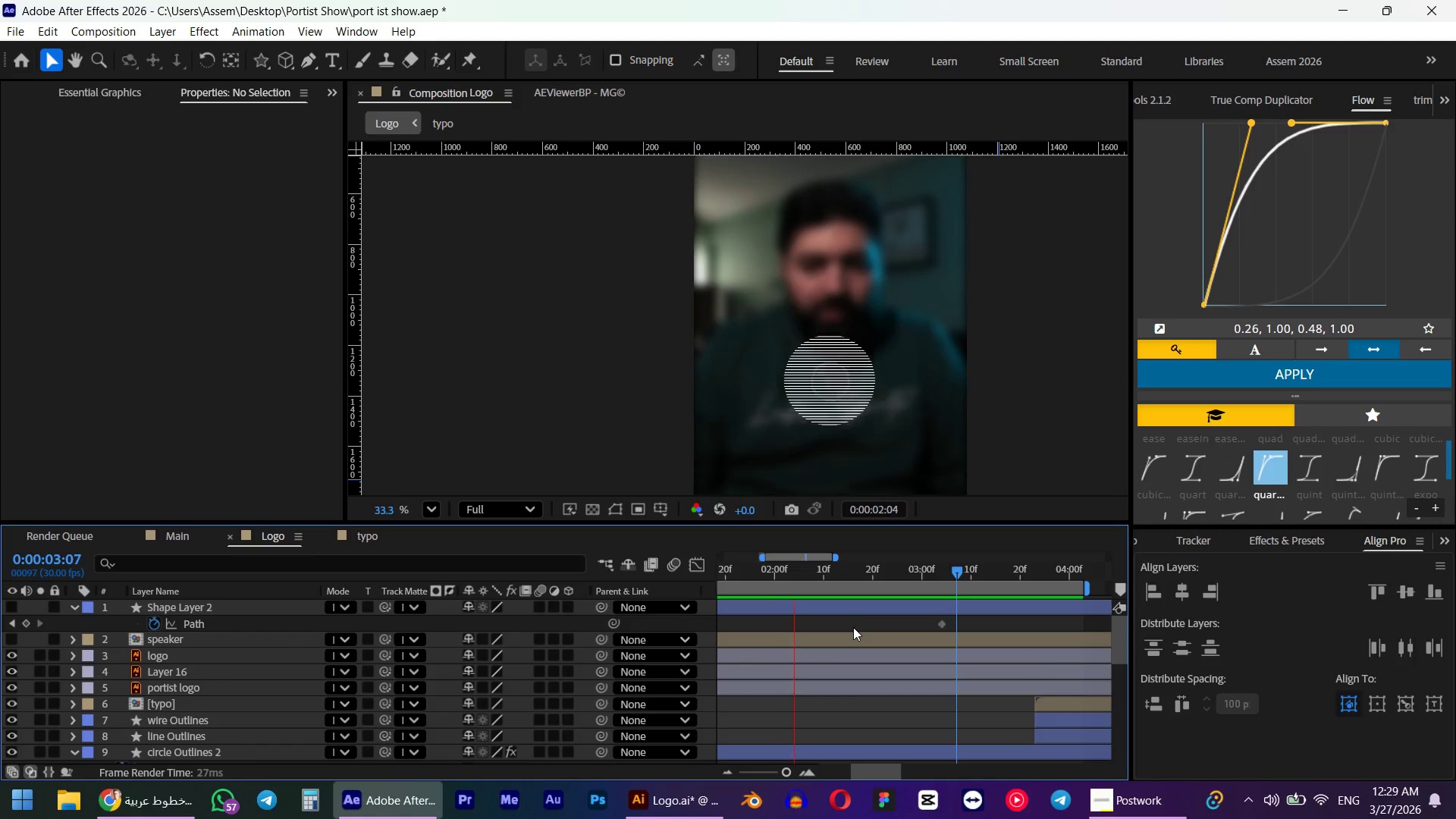 
key(Space)
 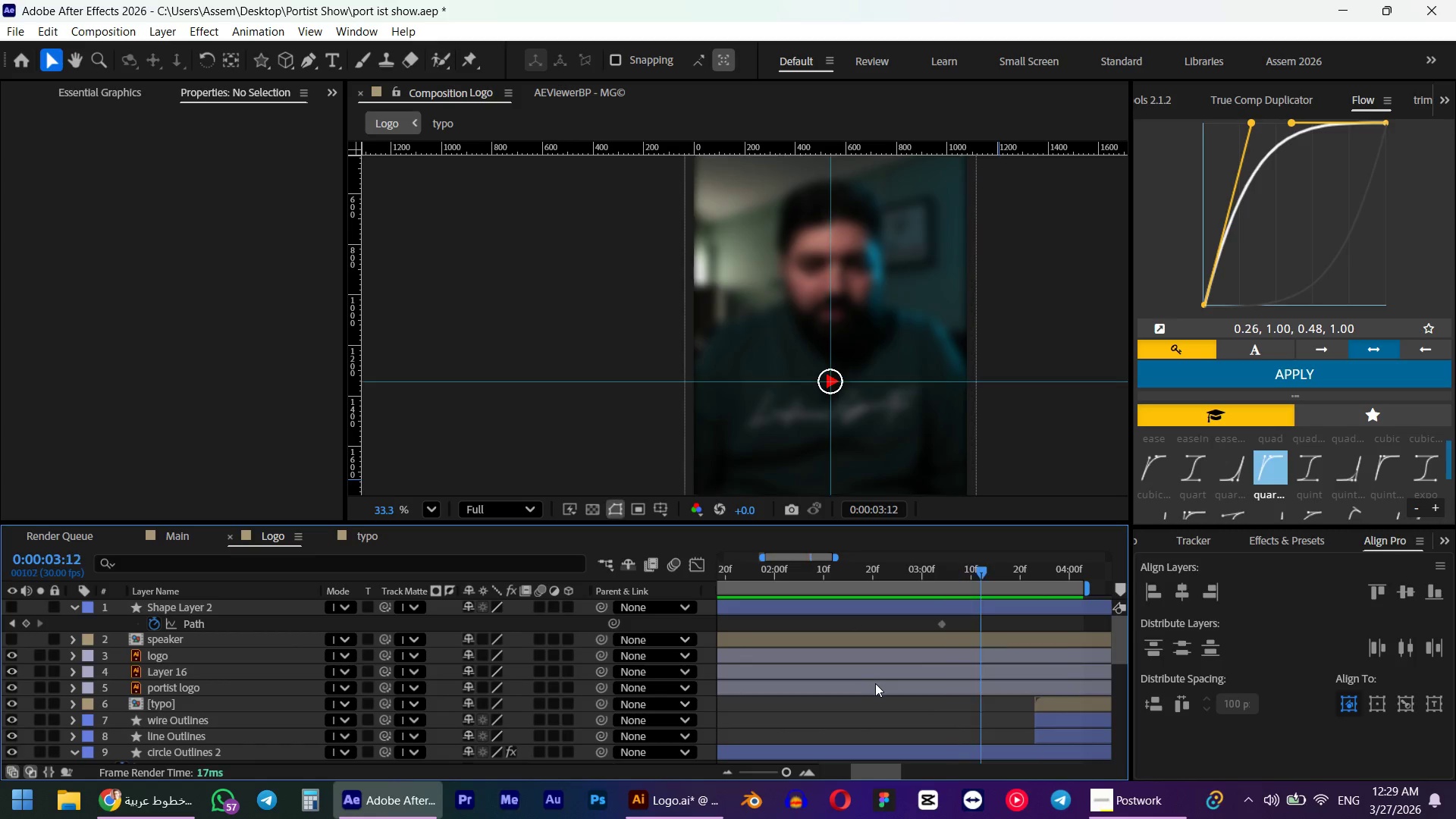 
scroll: coordinate [896, 679], scroll_direction: down, amount: 4.0
 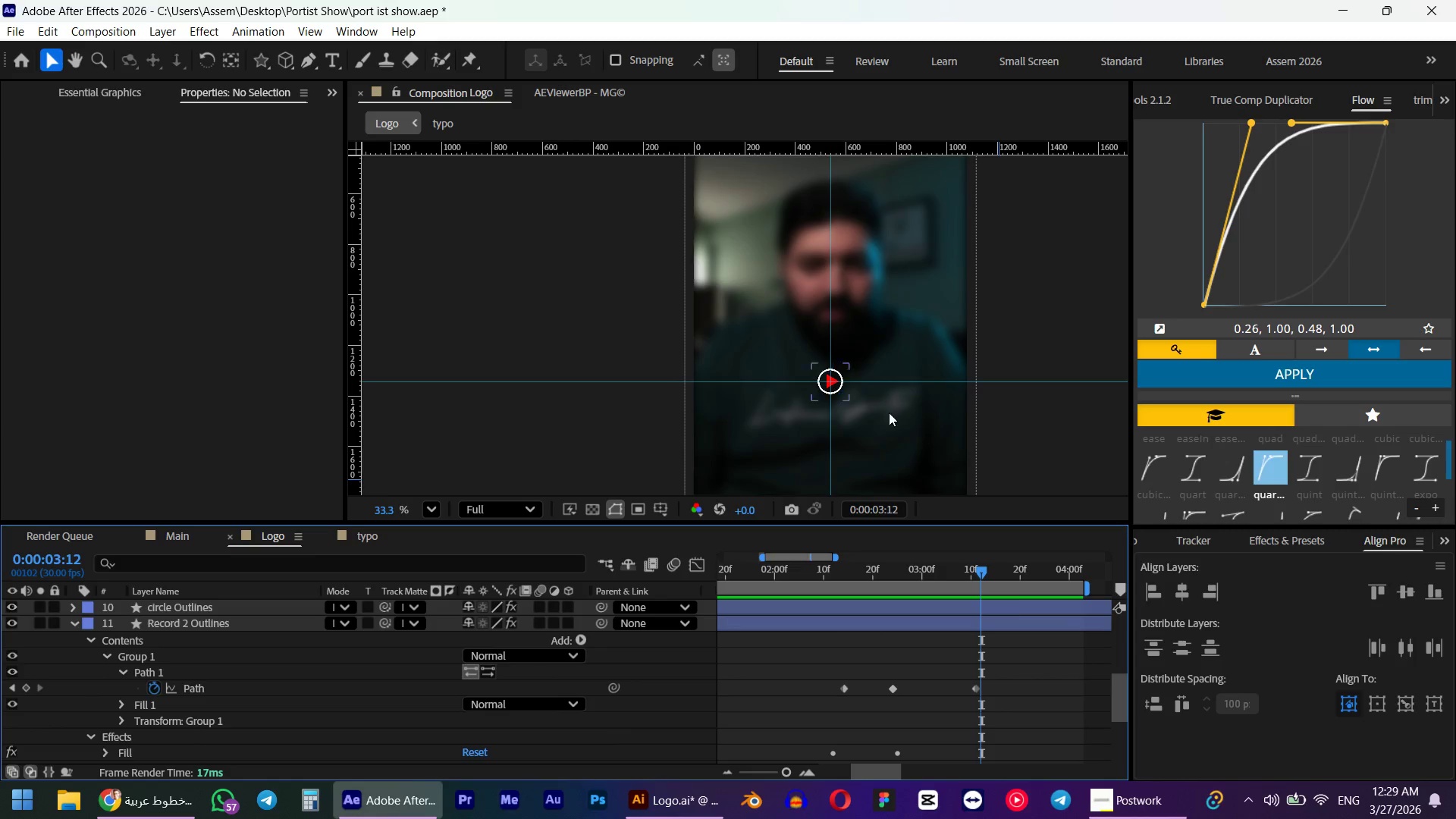 
scroll: coordinate [980, 679], scroll_direction: up, amount: 1.0
 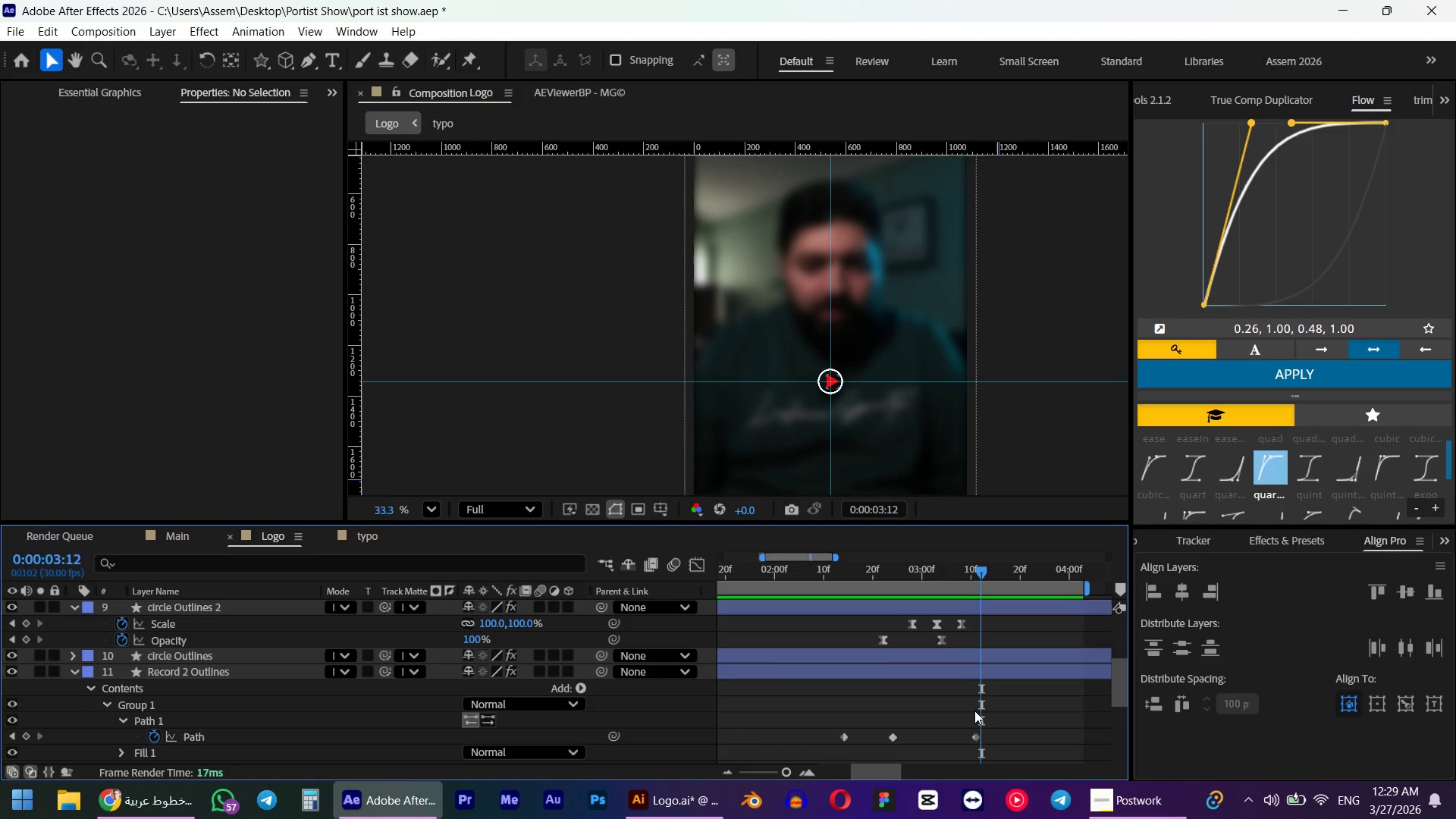 
hold_key(key=AltLeft, duration=0.34)
scroll: coordinate [971, 719], scroll_direction: up, amount: 1.0
 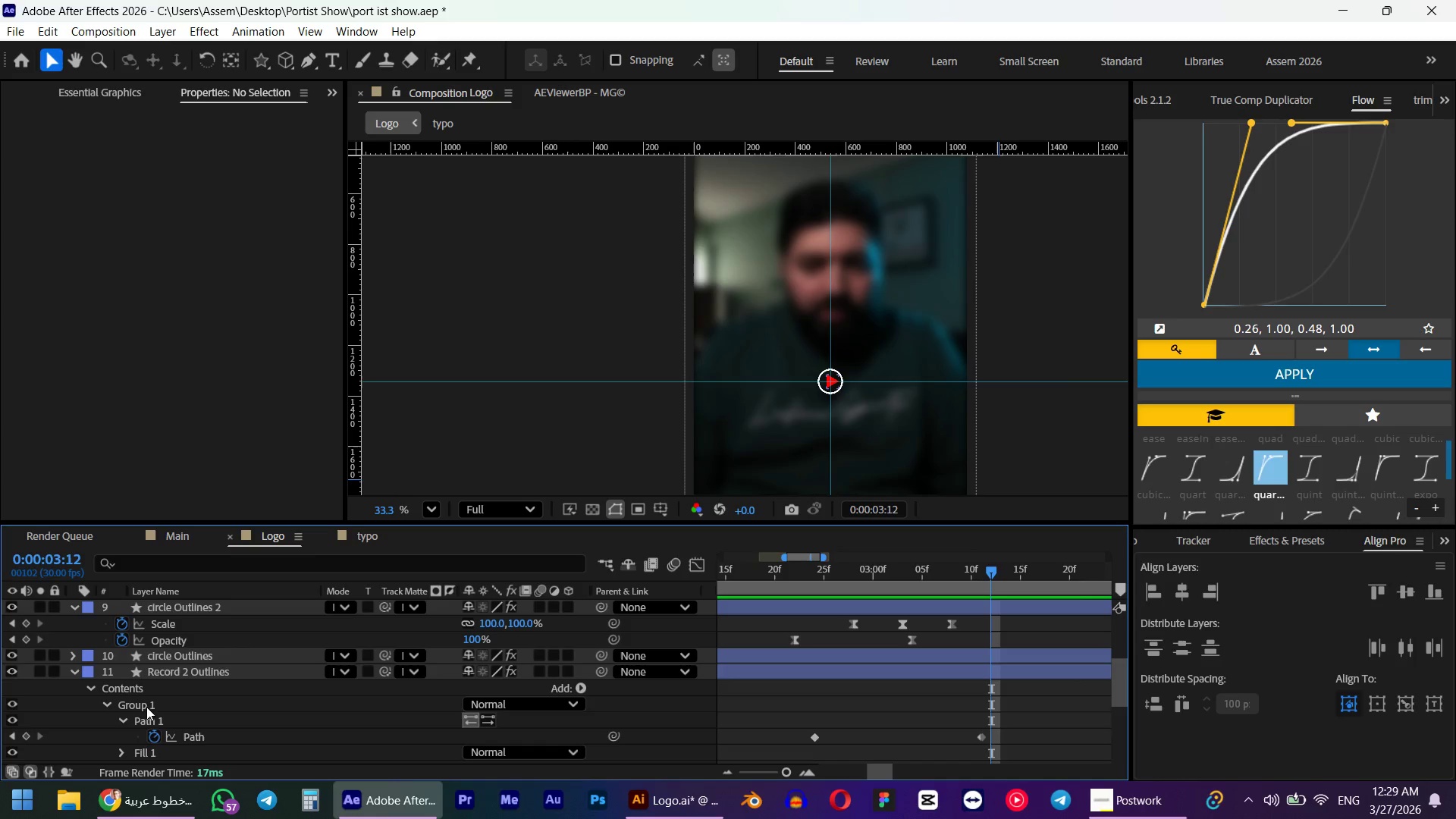 
left_click([178, 736])
 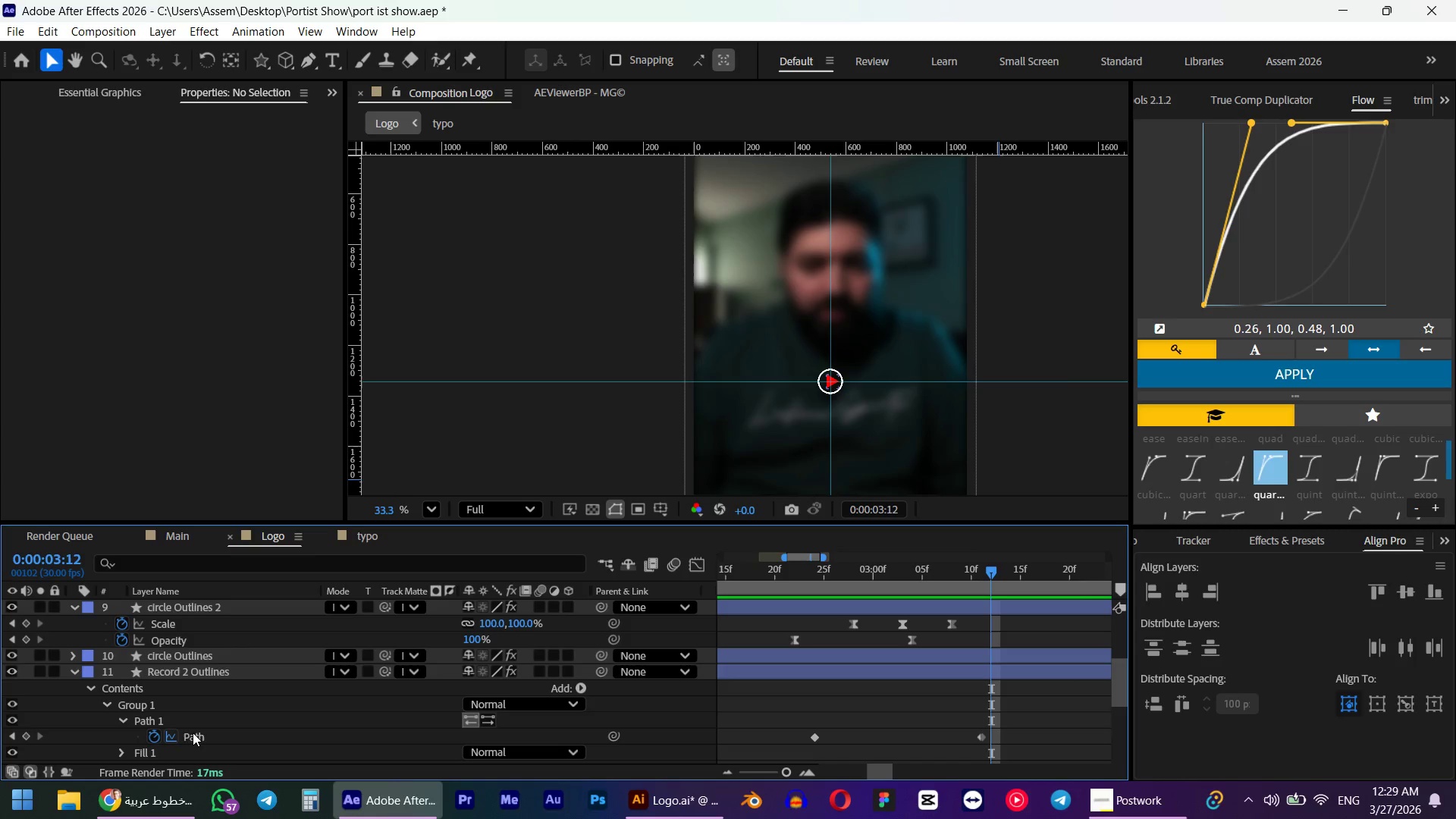 
left_click([191, 736])
 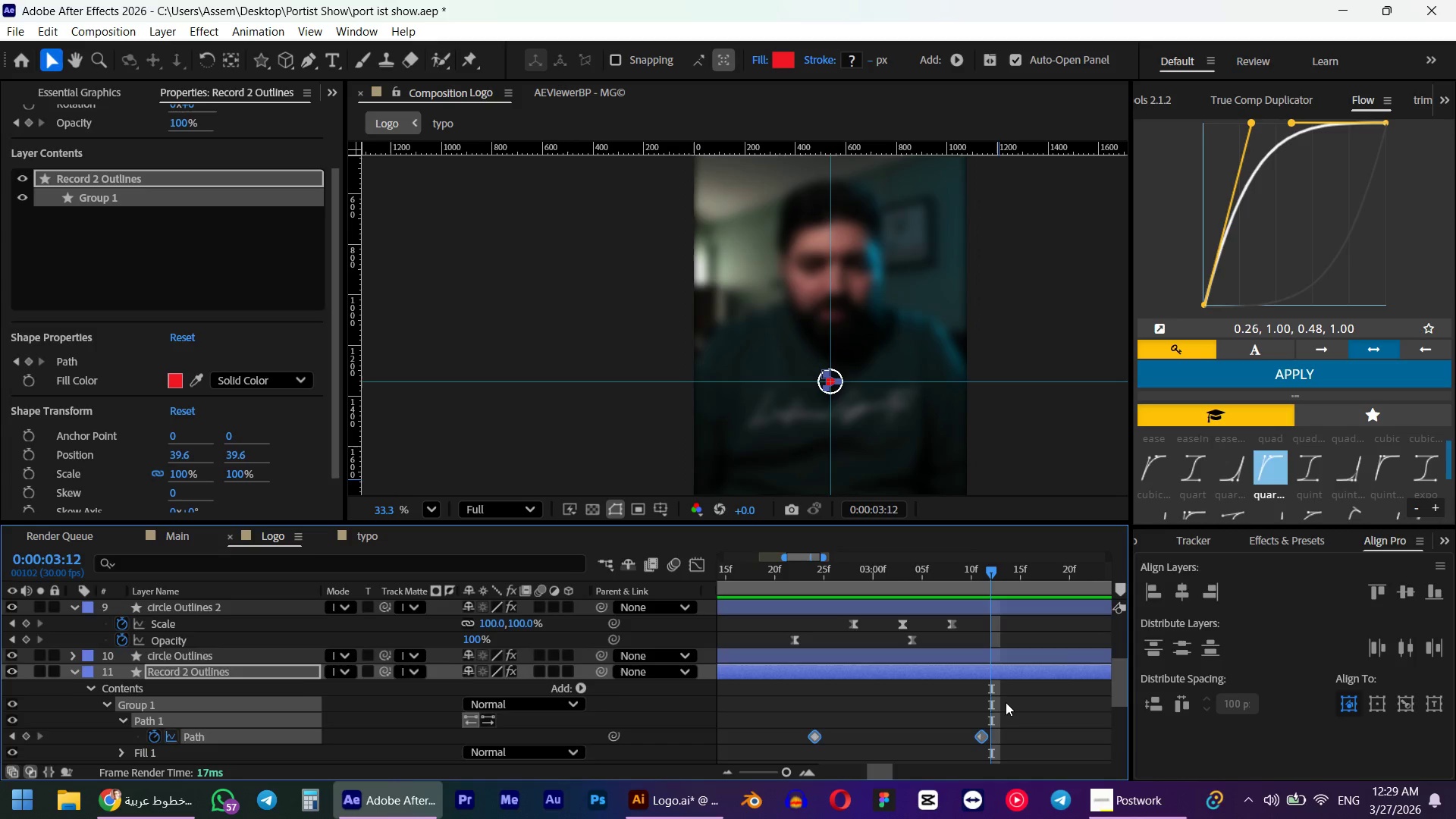 
hold_key(key=AltLeft, duration=0.42)
scroll: coordinate [927, 692], scroll_direction: down, amount: 4.0
 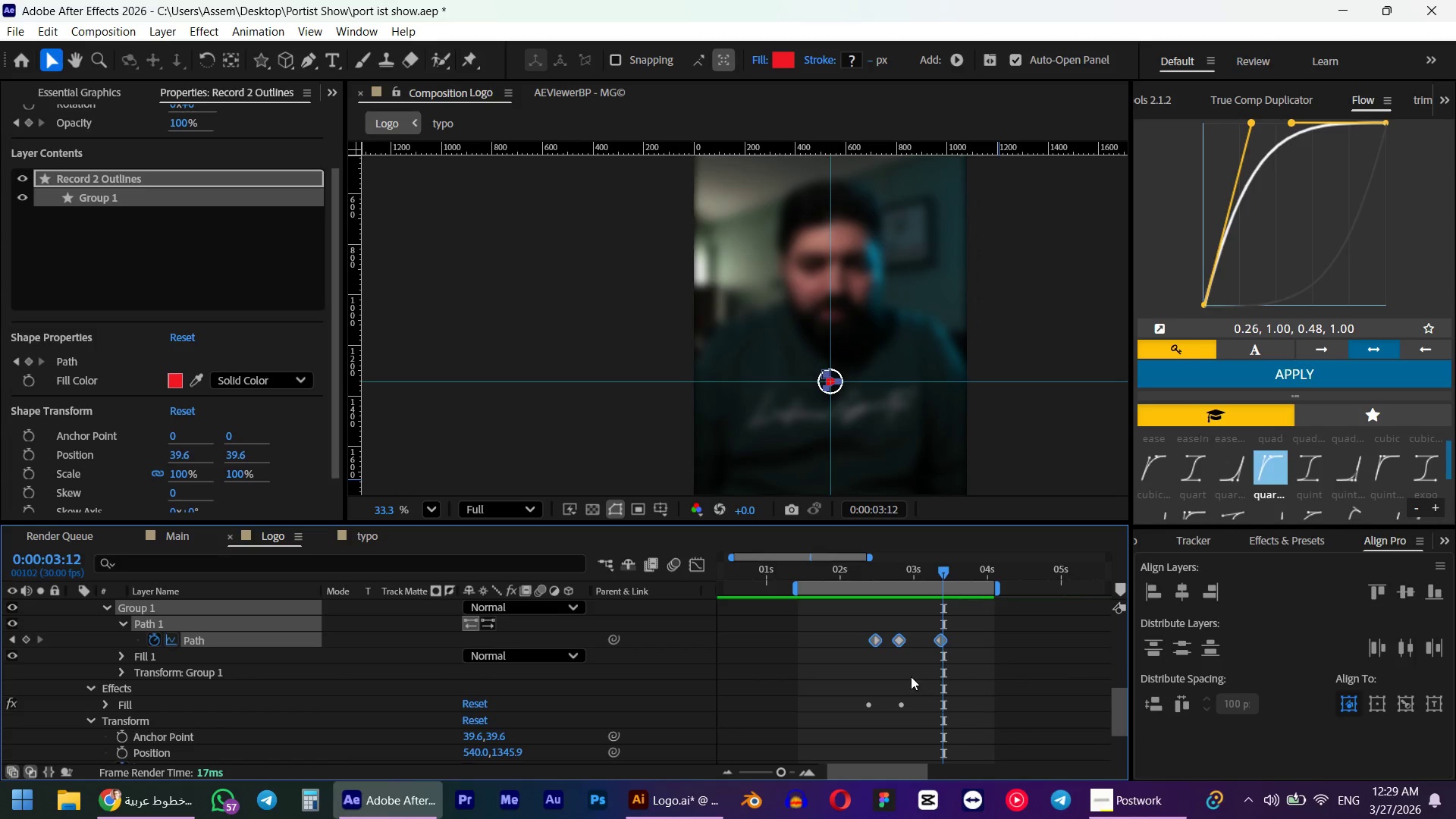 
hold_key(key=AltLeft, duration=0.31)
scroll: coordinate [907, 666], scroll_direction: up, amount: 1.0
 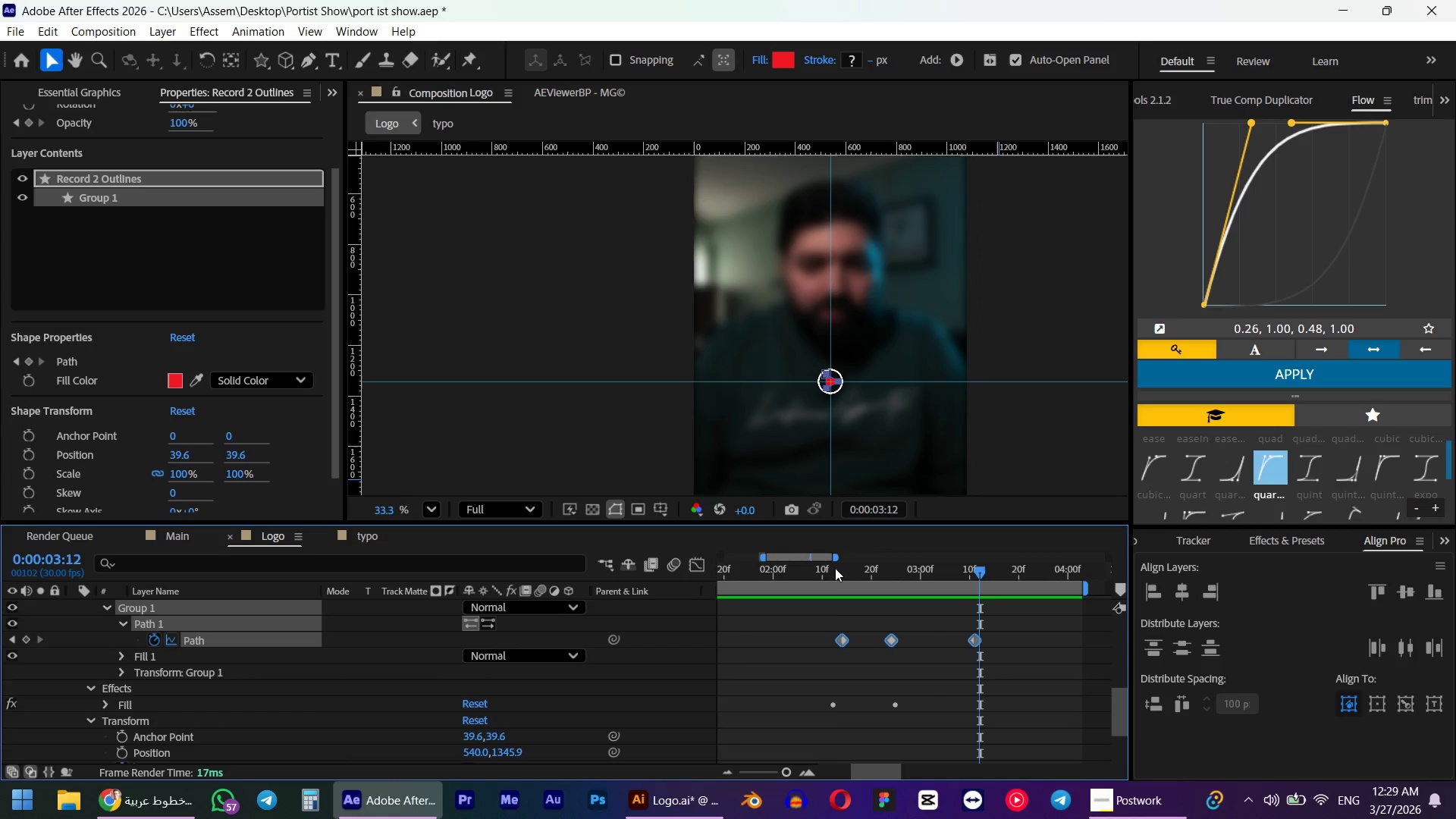 
left_click_drag(start_coordinate=[835, 568], to_coordinate=[970, 588])
 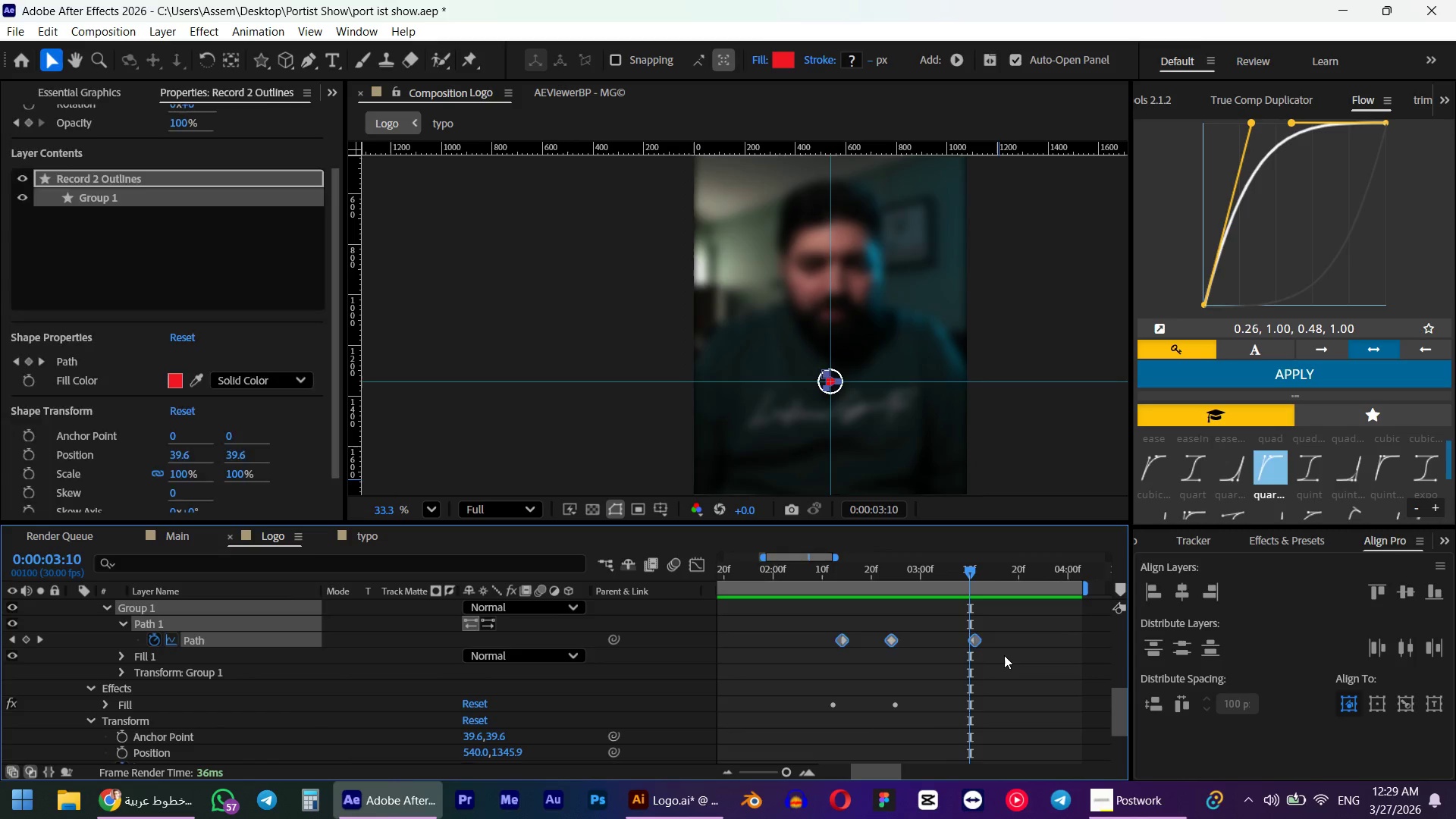 
left_click([1004, 655])
 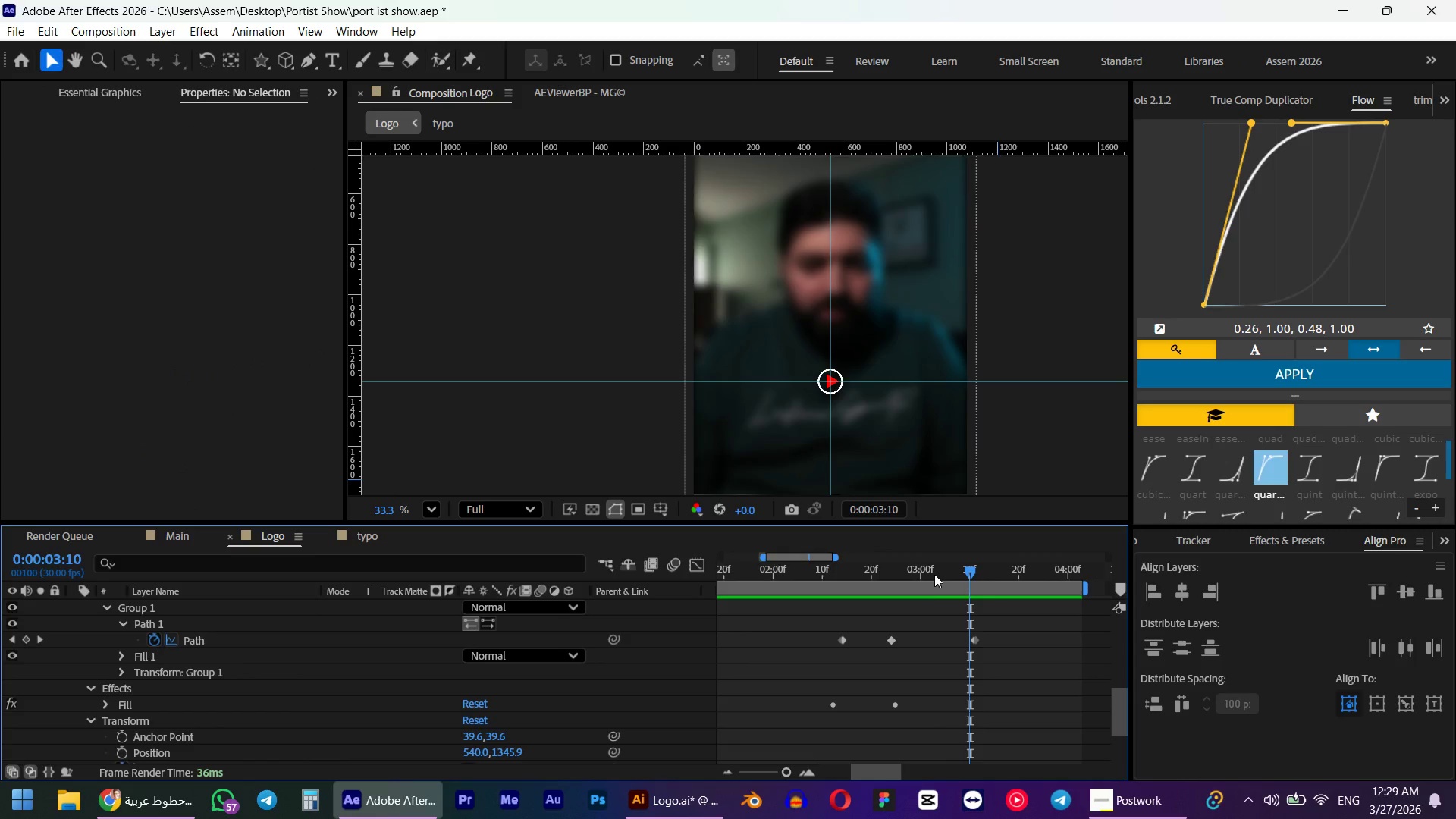 
left_click_drag(start_coordinate=[911, 564], to_coordinate=[998, 573])
 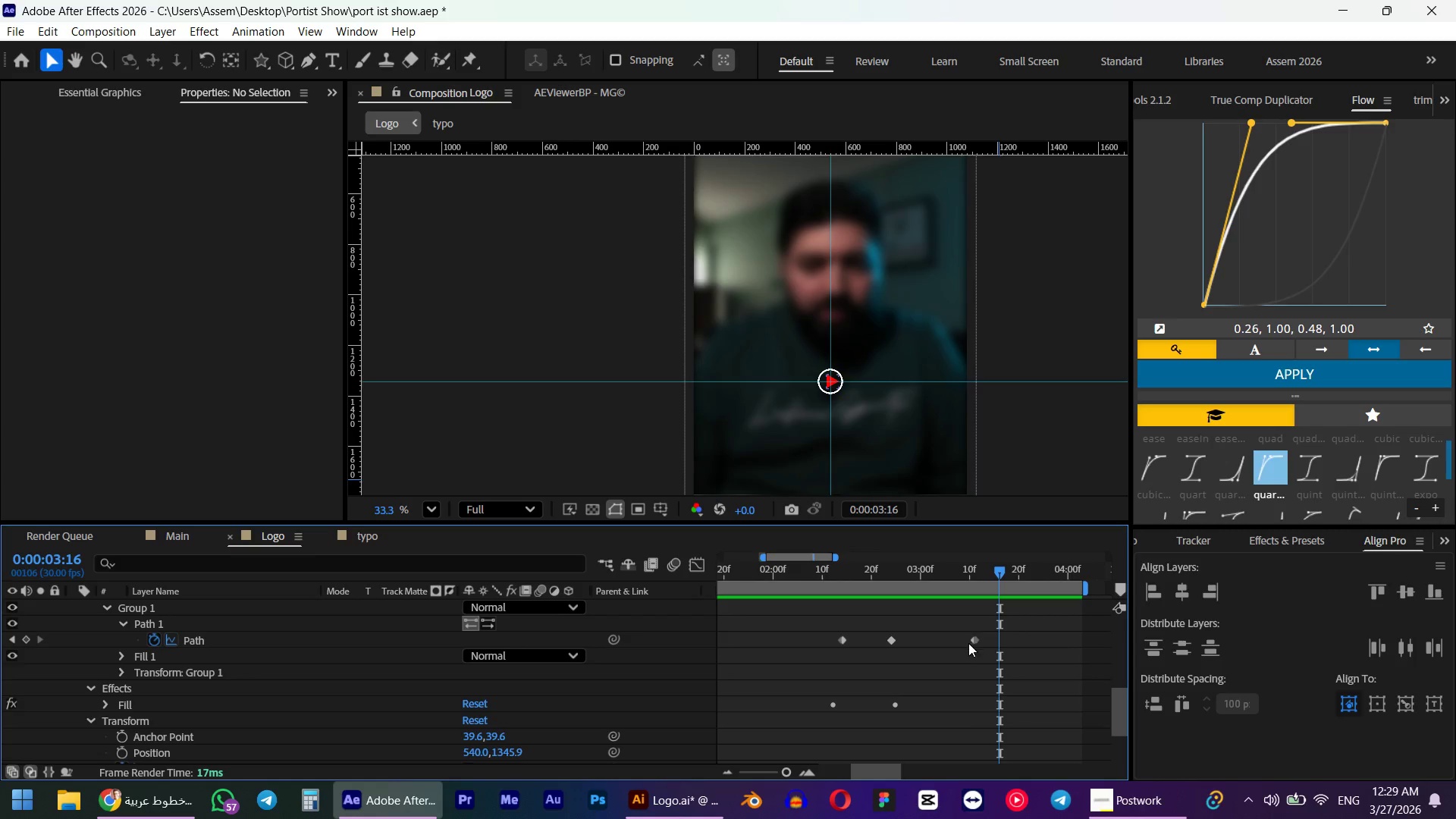 
left_click([975, 643])
 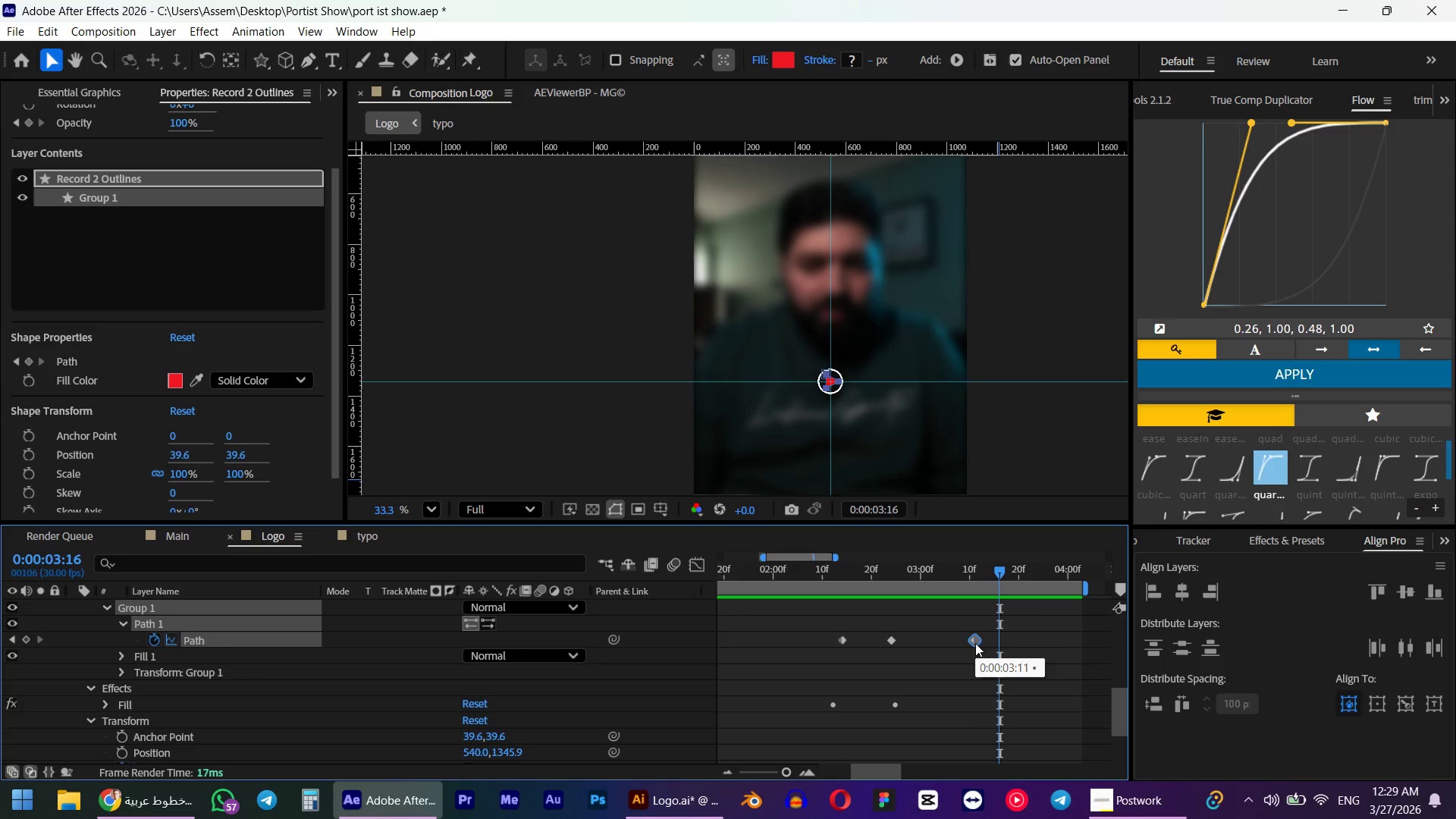 
key(Delete)
 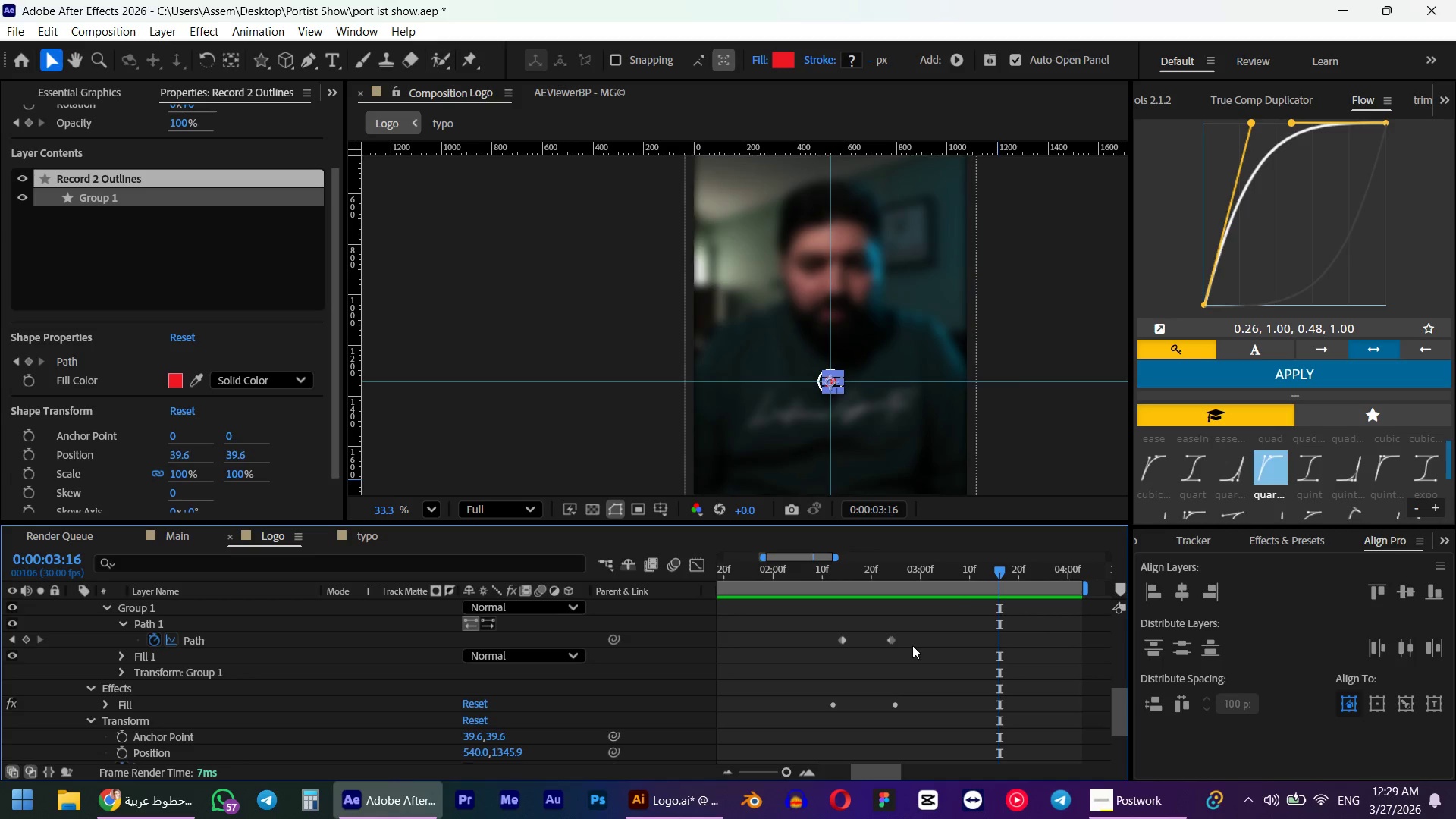 
hold_key(key=AltLeft, duration=0.36)
scroll: coordinate [879, 645], scroll_direction: up, amount: 1.0
 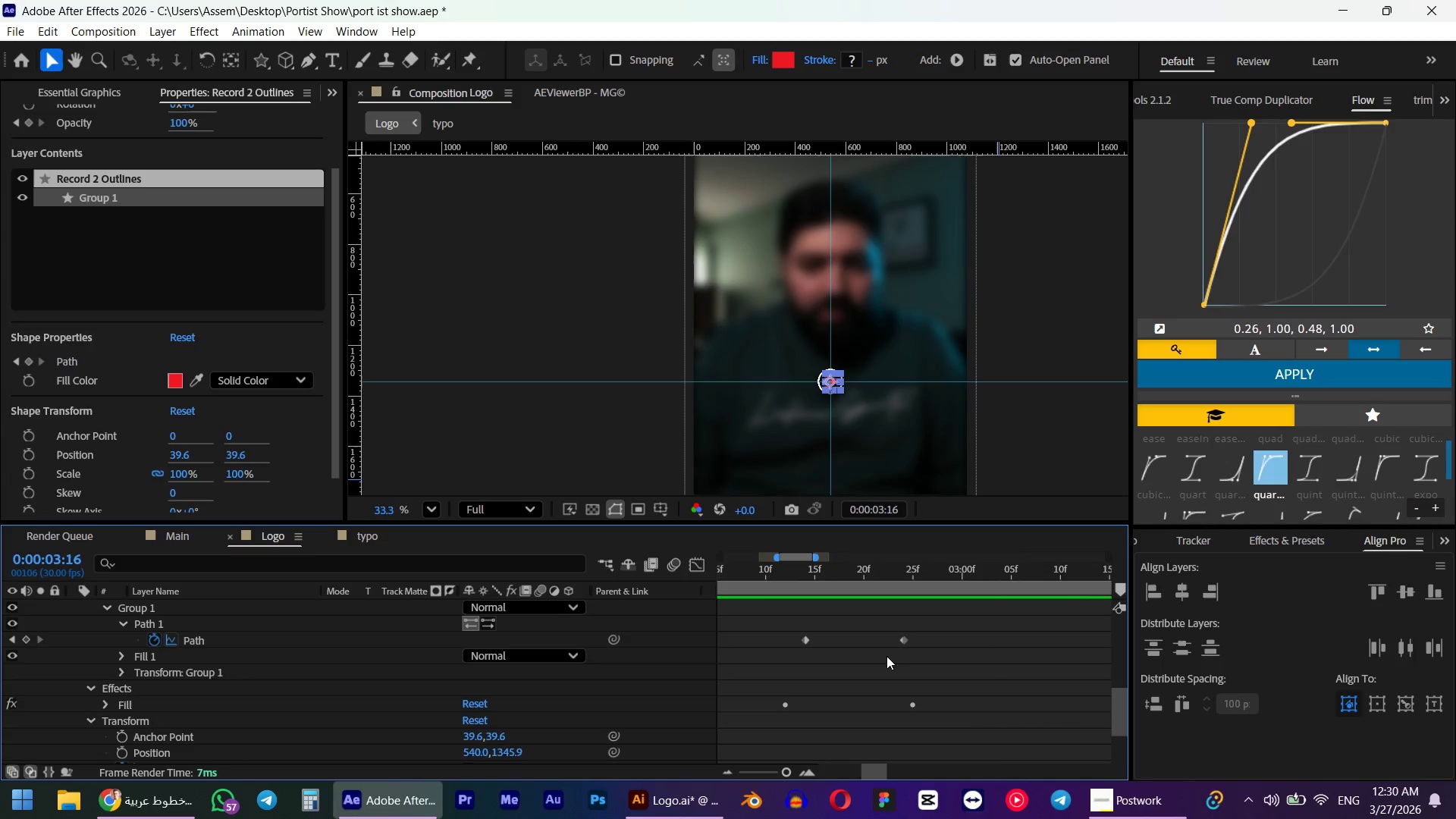 
left_click([905, 669])
 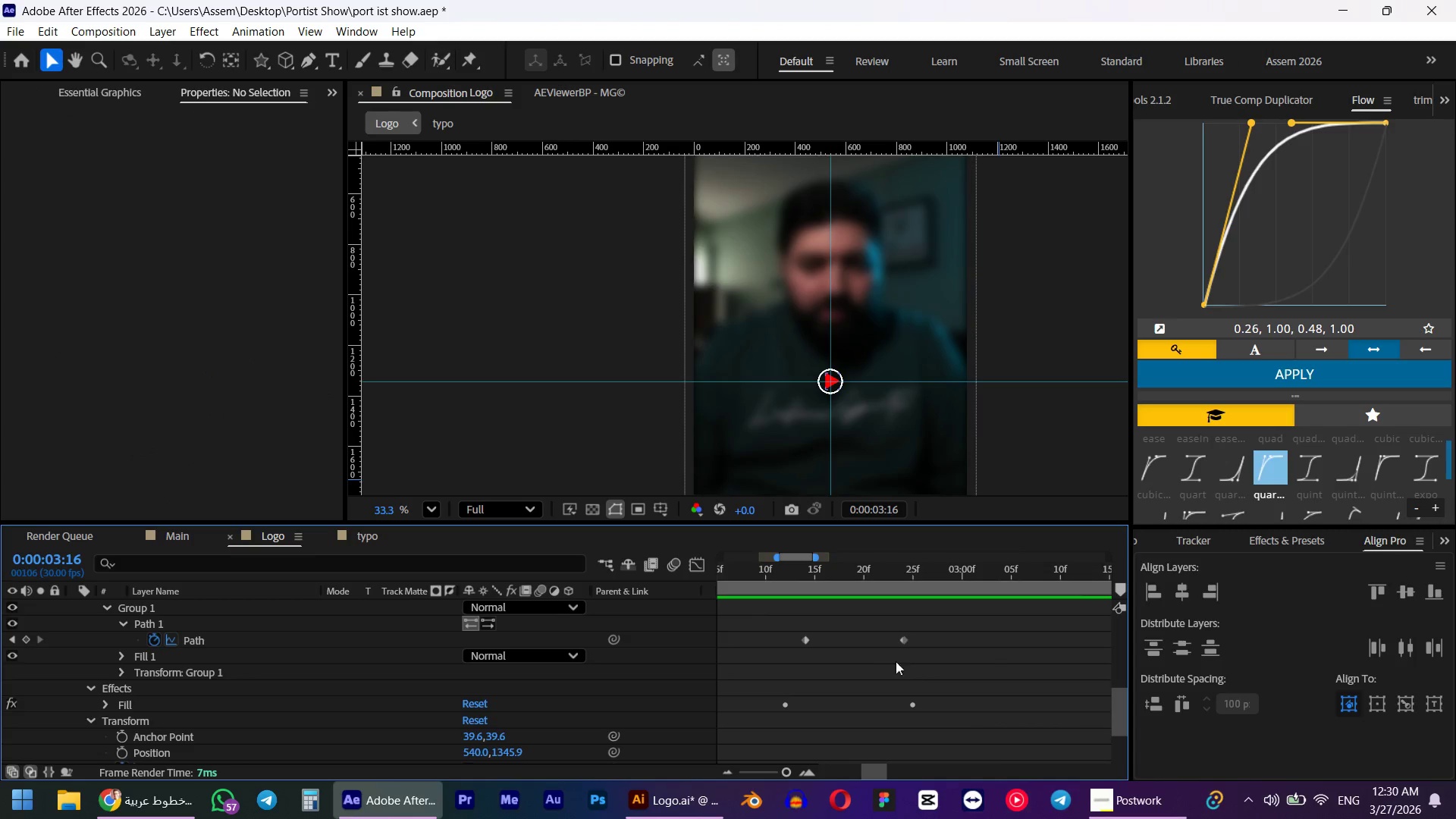 
hold_key(key=AltLeft, duration=0.7)
scroll: coordinate [831, 394], scroll_direction: up, amount: 3.0
 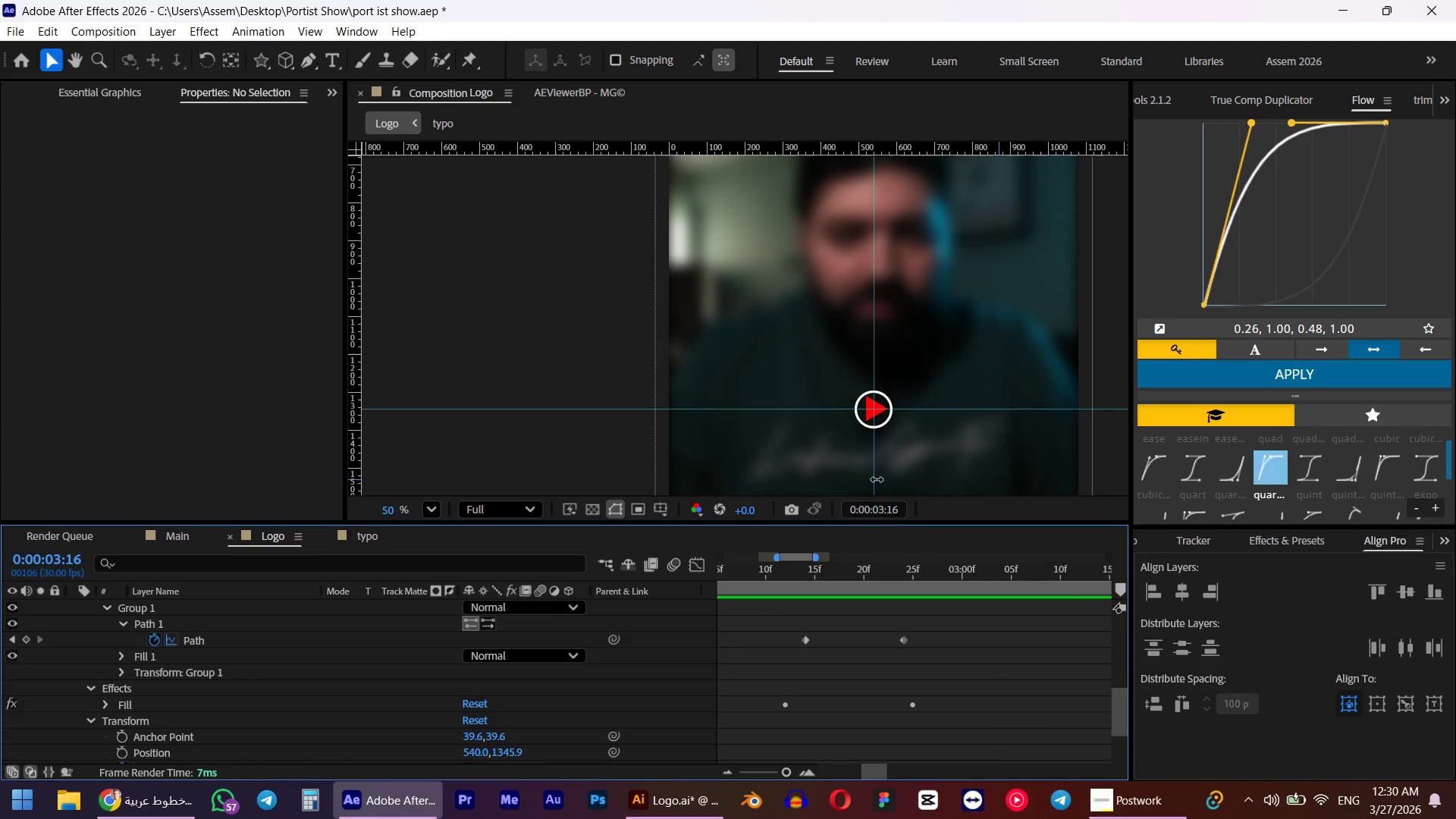 
key(Alt+Control+ControlLeft)
 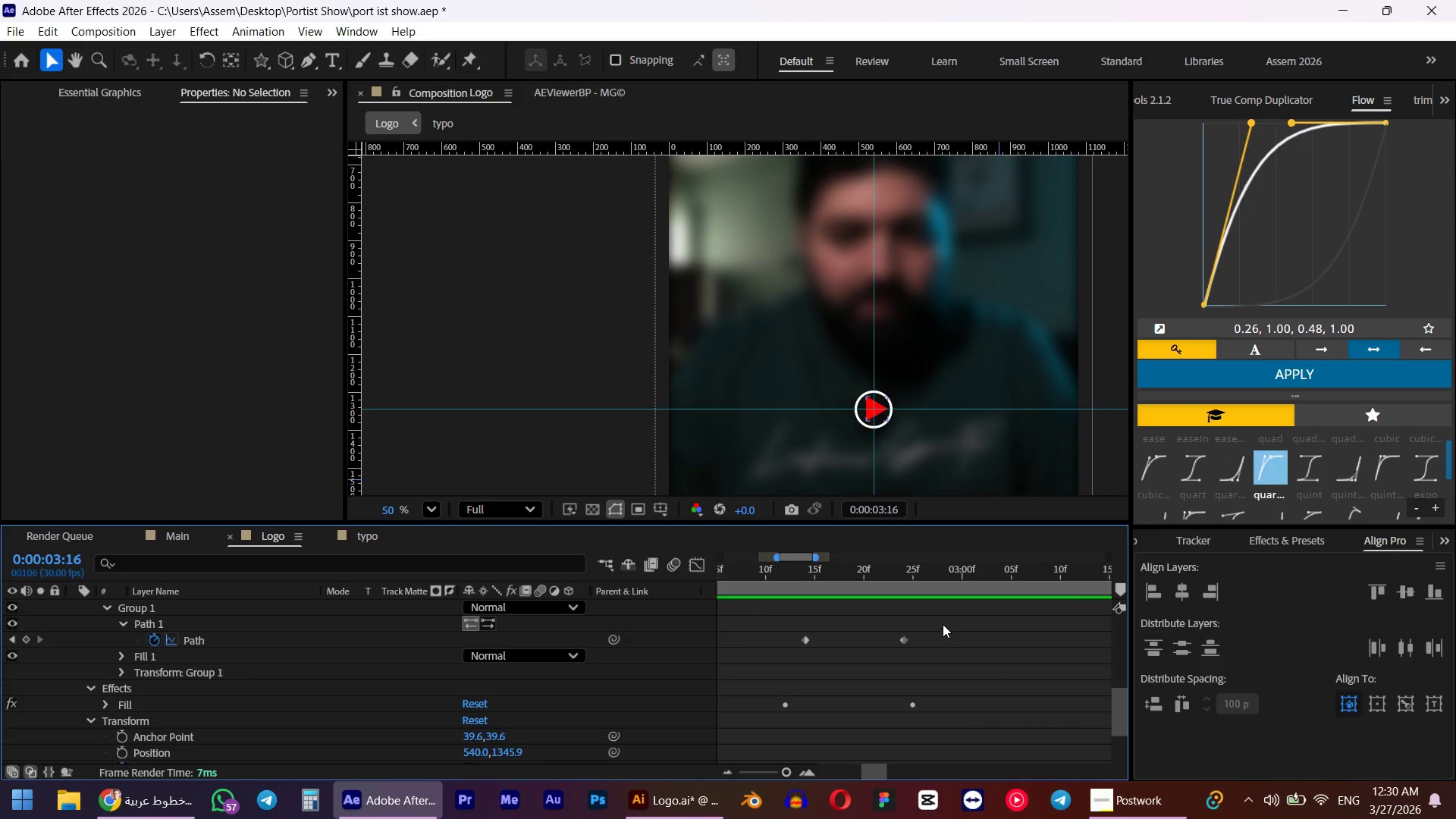 
key(Alt+Control+Z)
 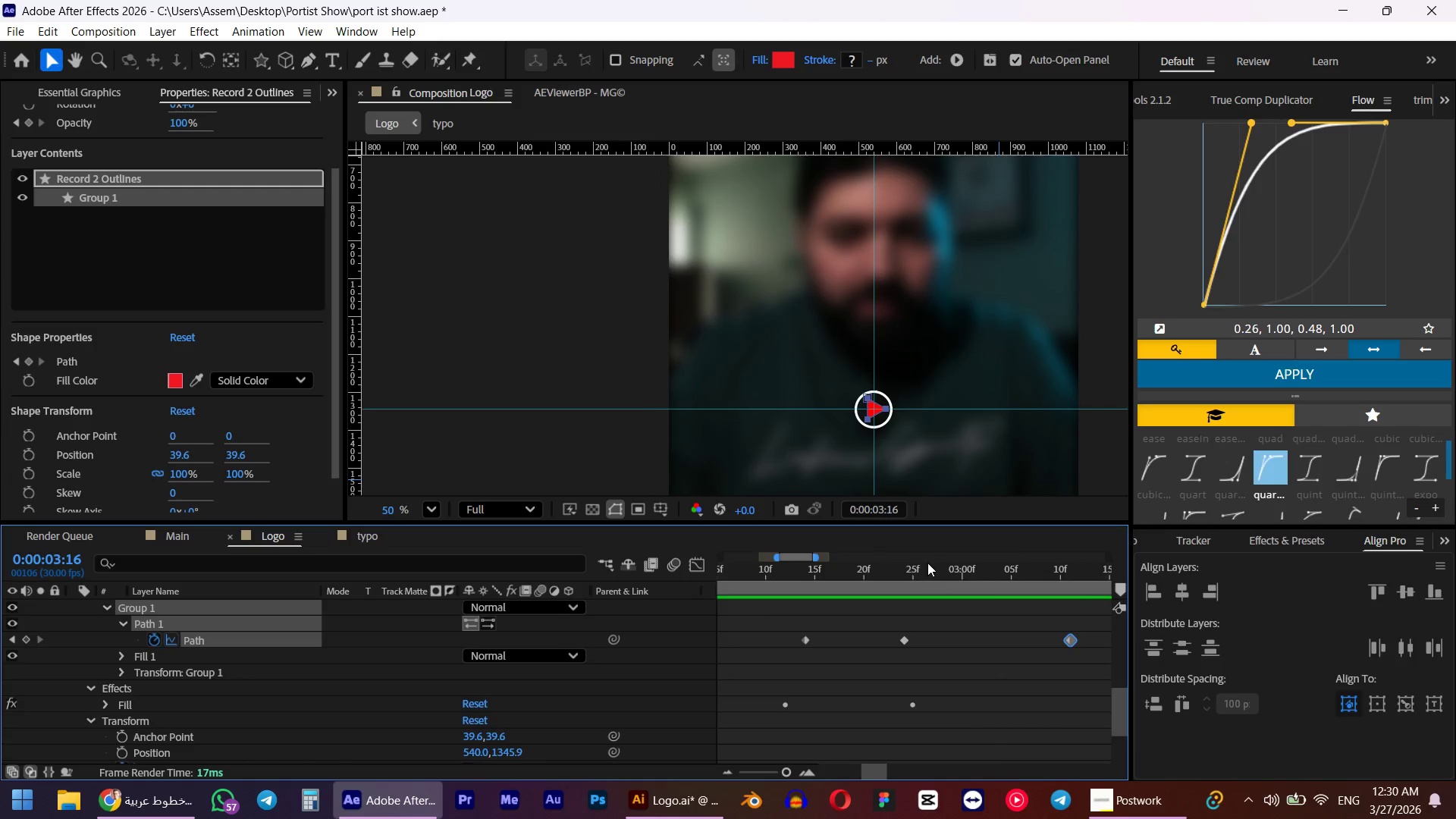 
left_click_drag(start_coordinate=[926, 561], to_coordinate=[899, 563])
 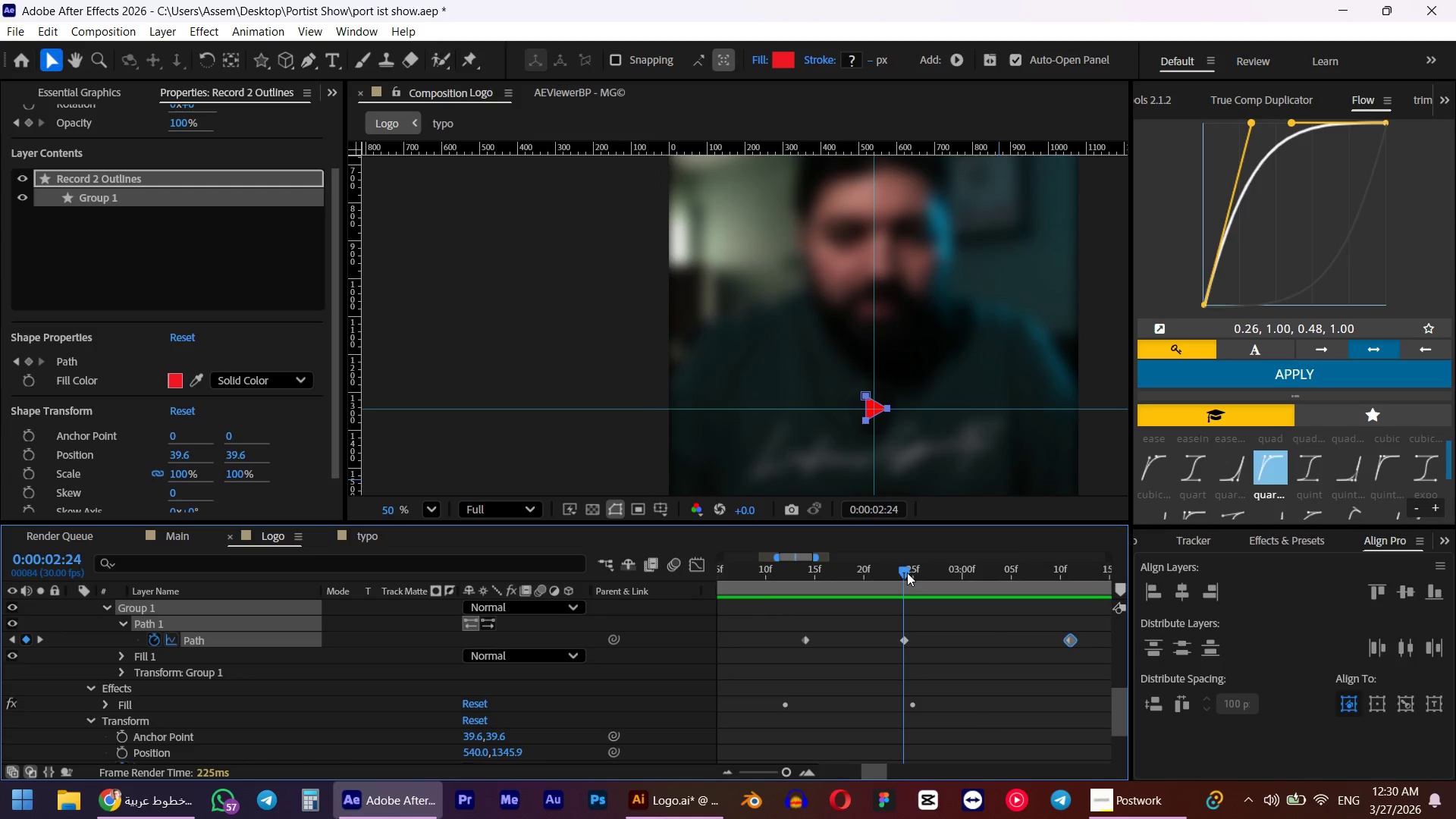 
hold_key(key=ShiftLeft, duration=0.53)
 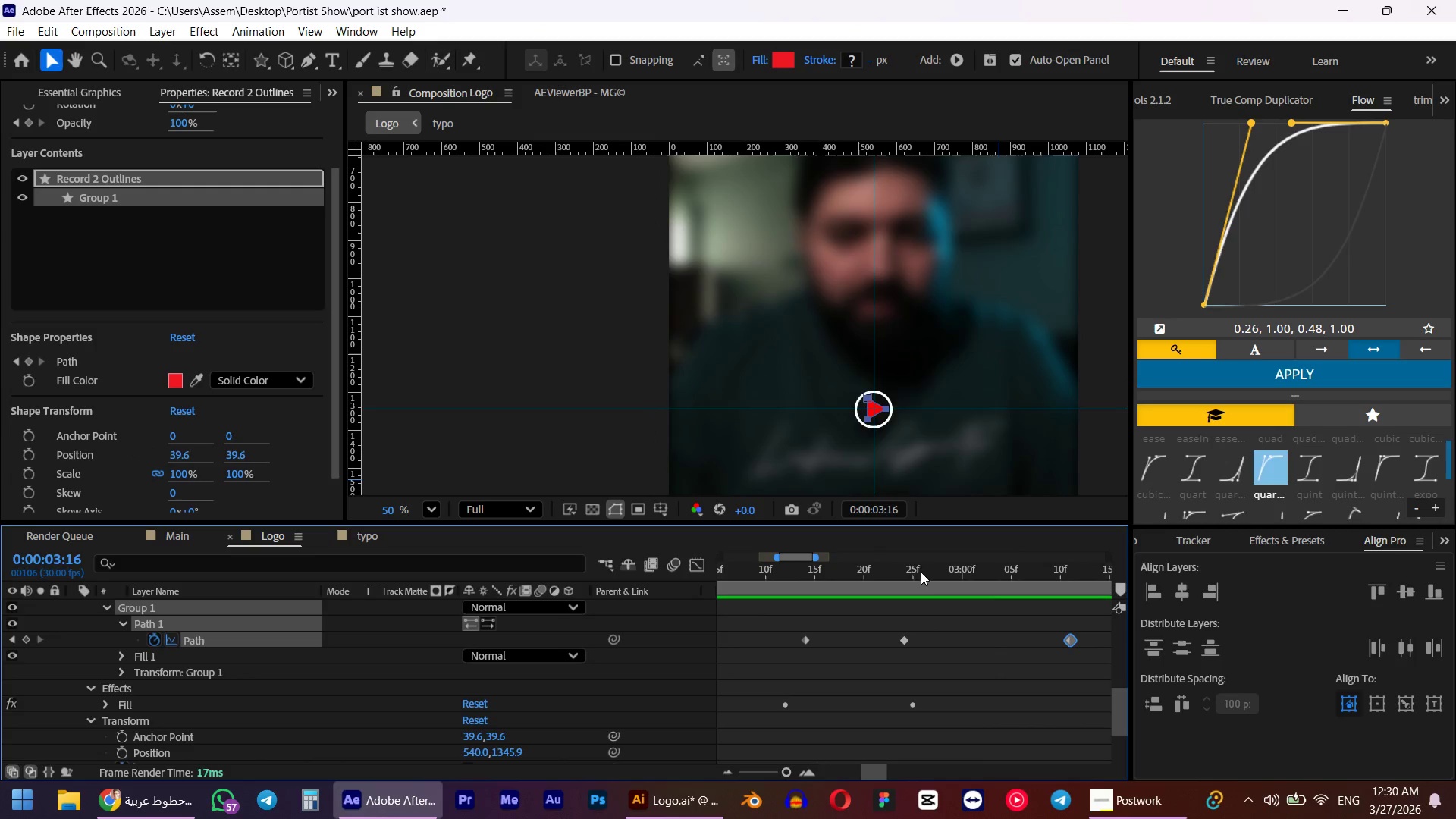 
left_click_drag(start_coordinate=[921, 572], to_coordinate=[905, 573])
 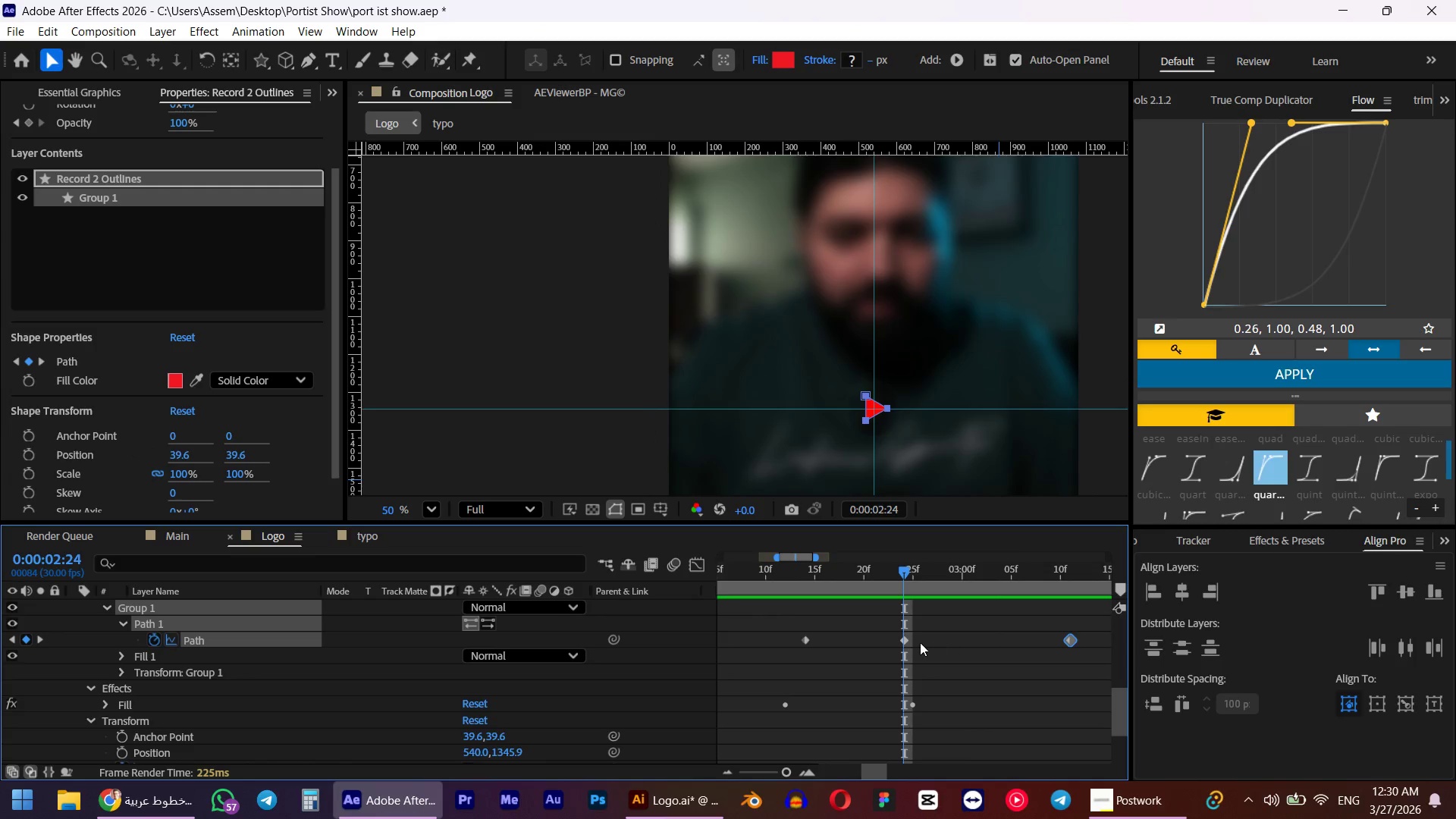 
hold_key(key=ShiftLeft, duration=0.56)
 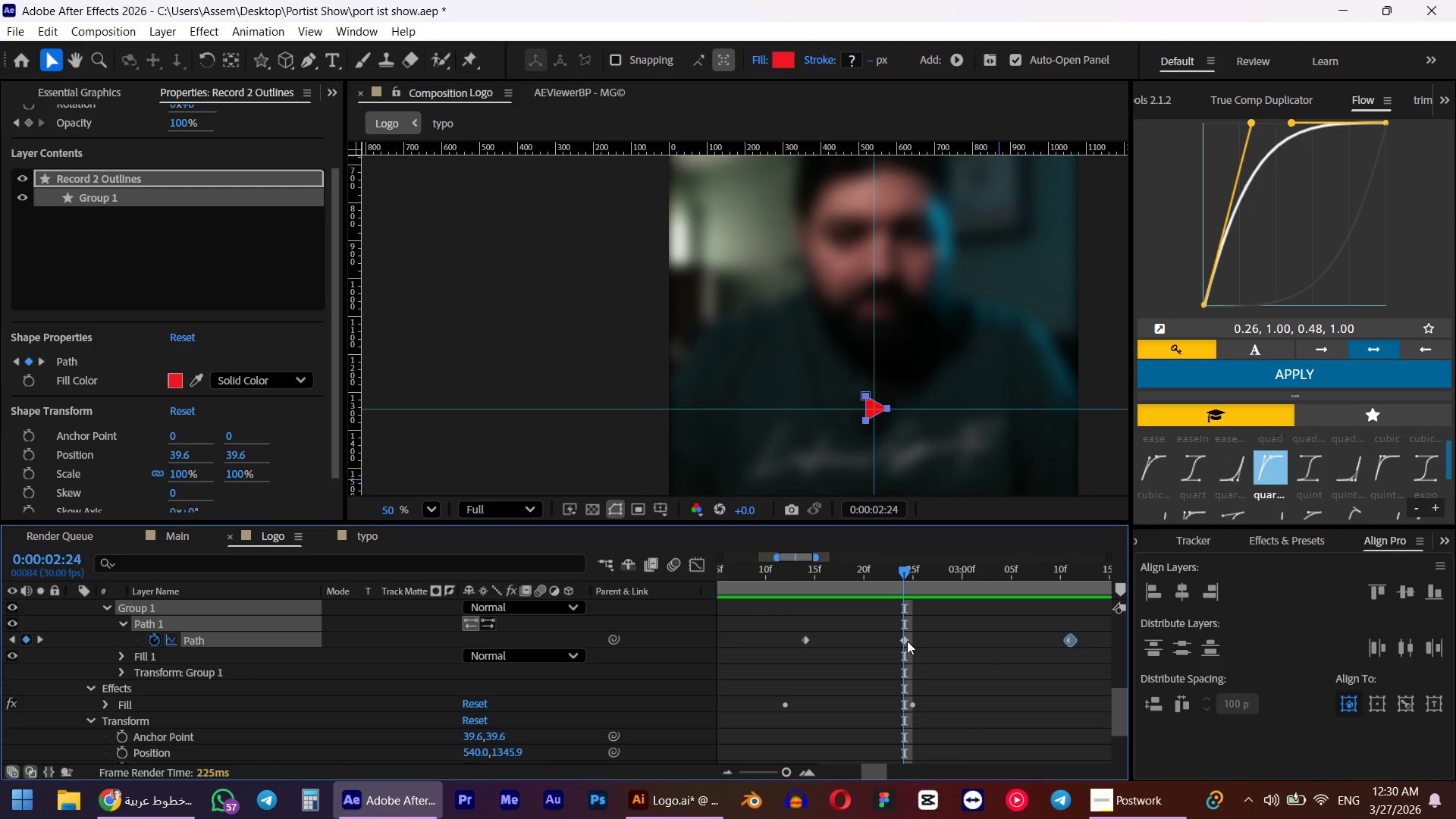 
left_click([907, 641])
 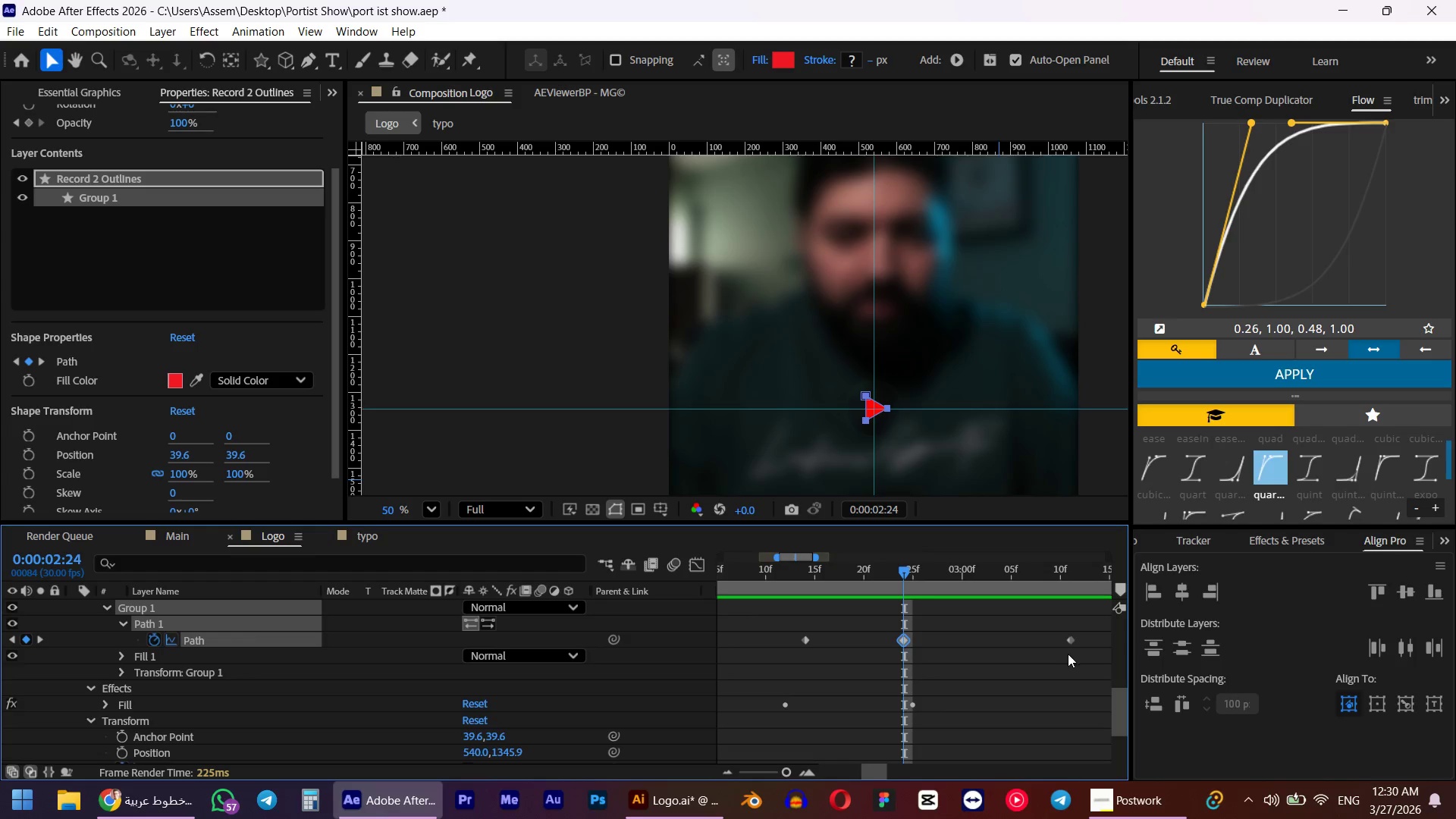 
key(Delete)
 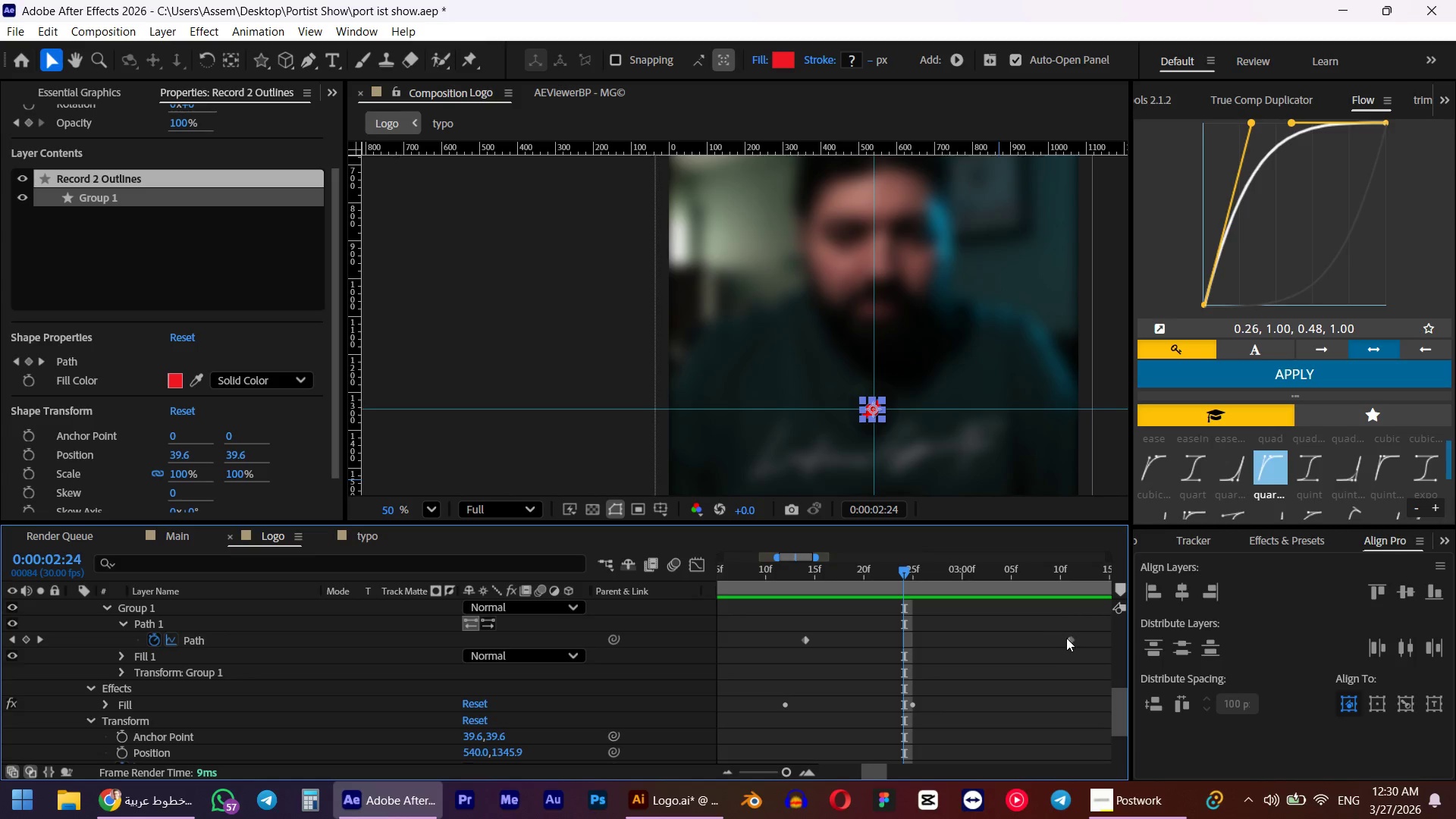 
left_click_drag(start_coordinate=[1069, 636], to_coordinate=[904, 636])
 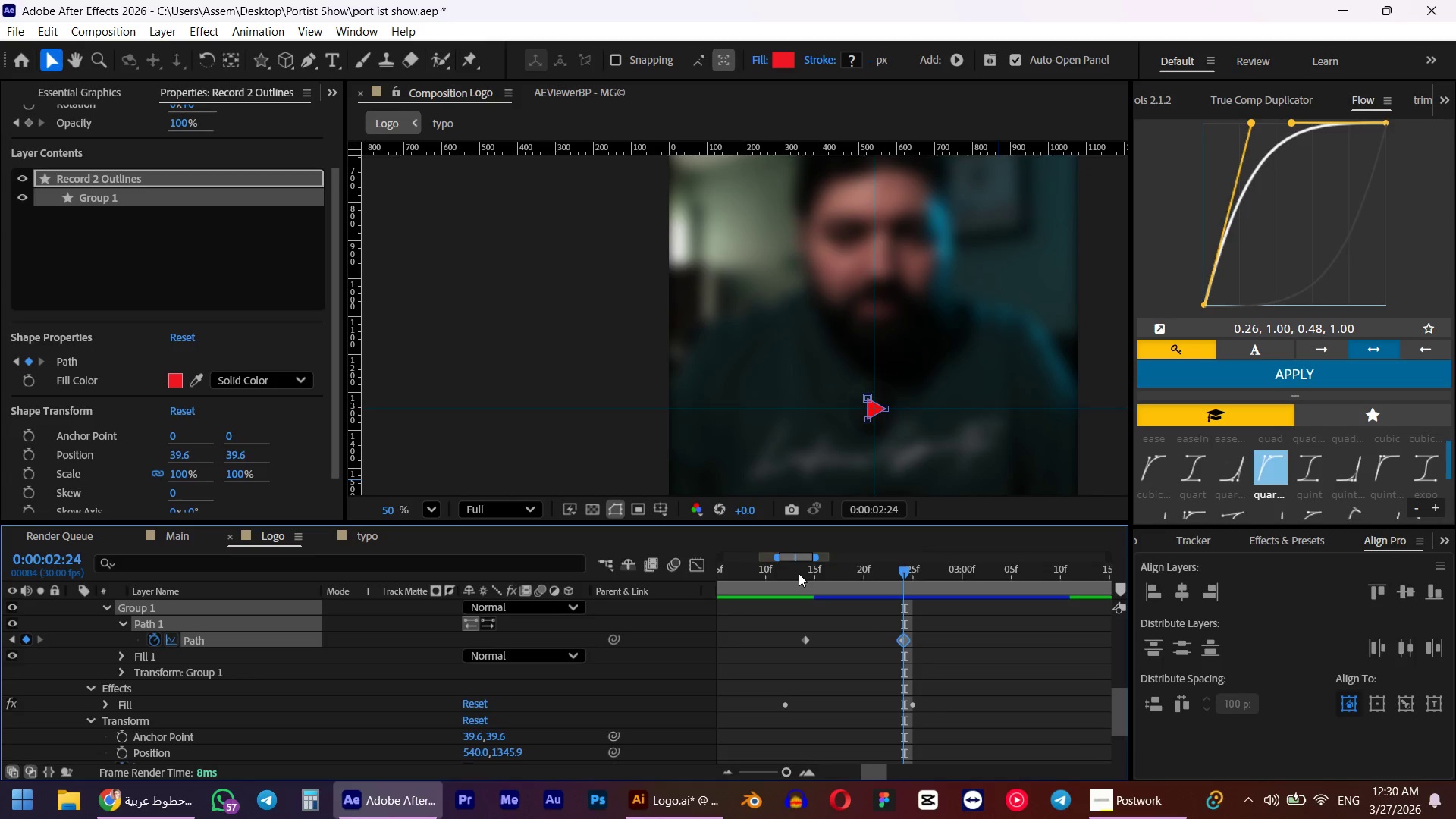 
hold_key(key=ShiftLeft, duration=0.98)
 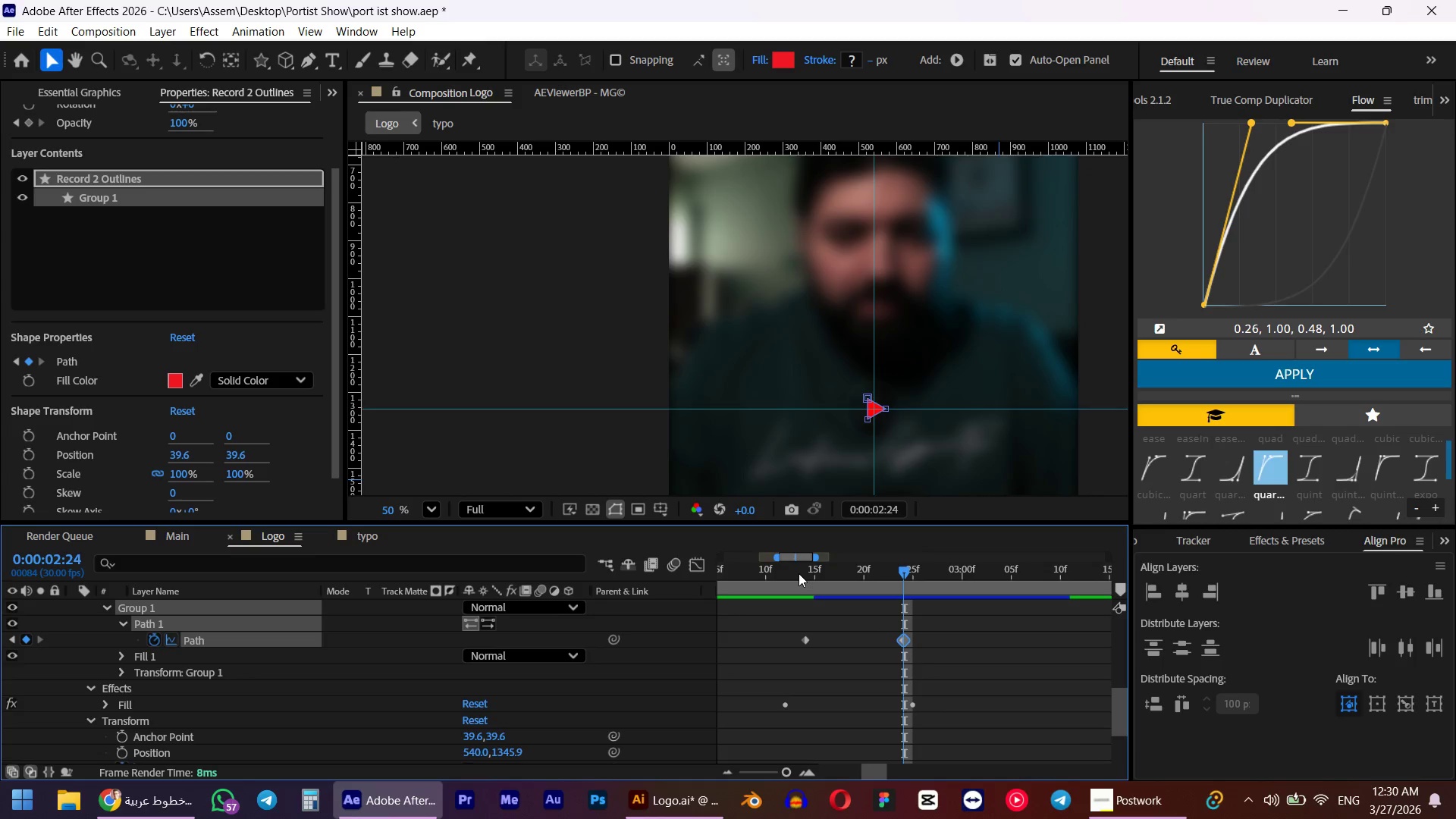 
left_click_drag(start_coordinate=[799, 572], to_coordinate=[799, 564])
 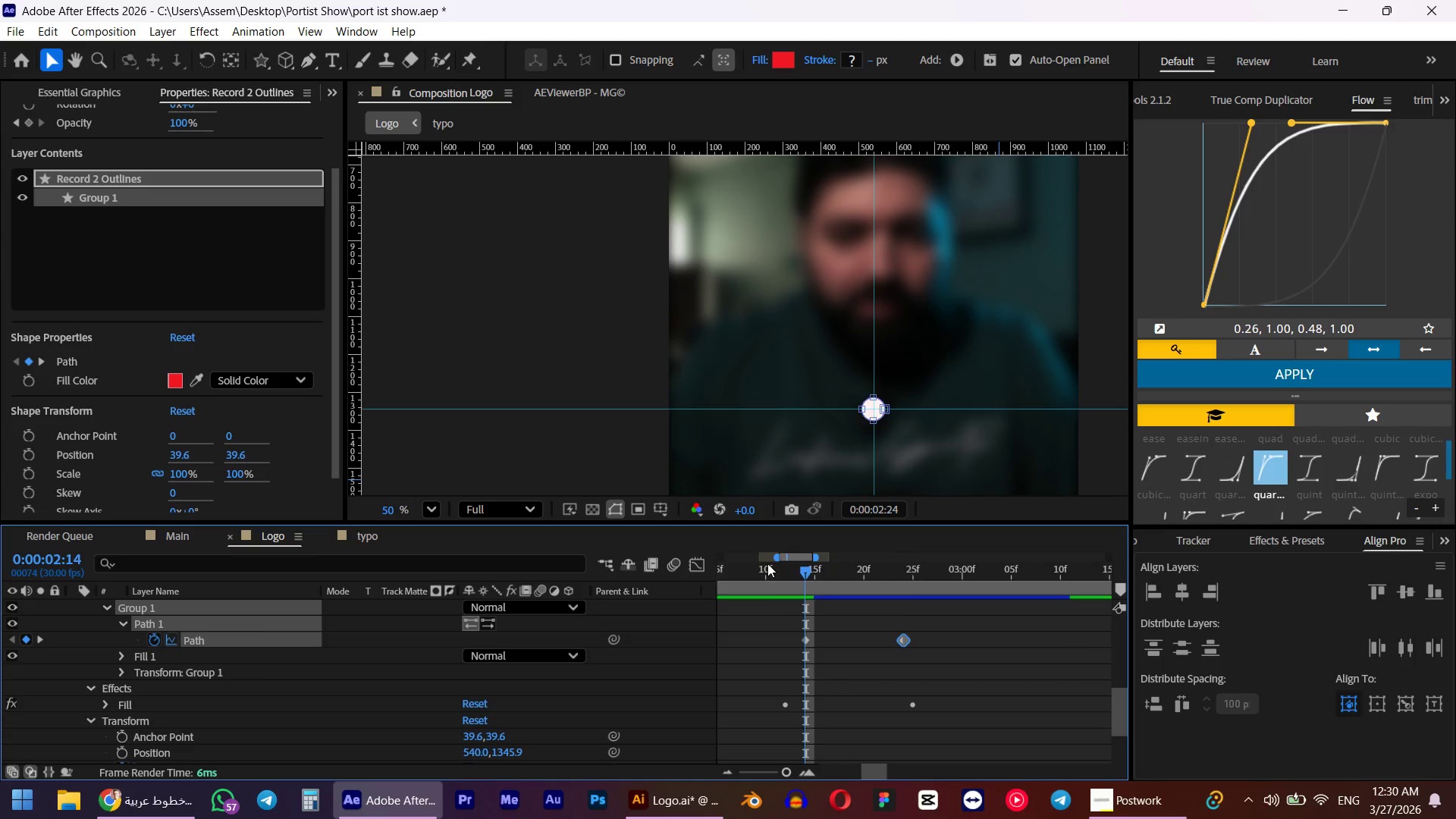 
hold_key(key=ShiftLeft, duration=0.58)
 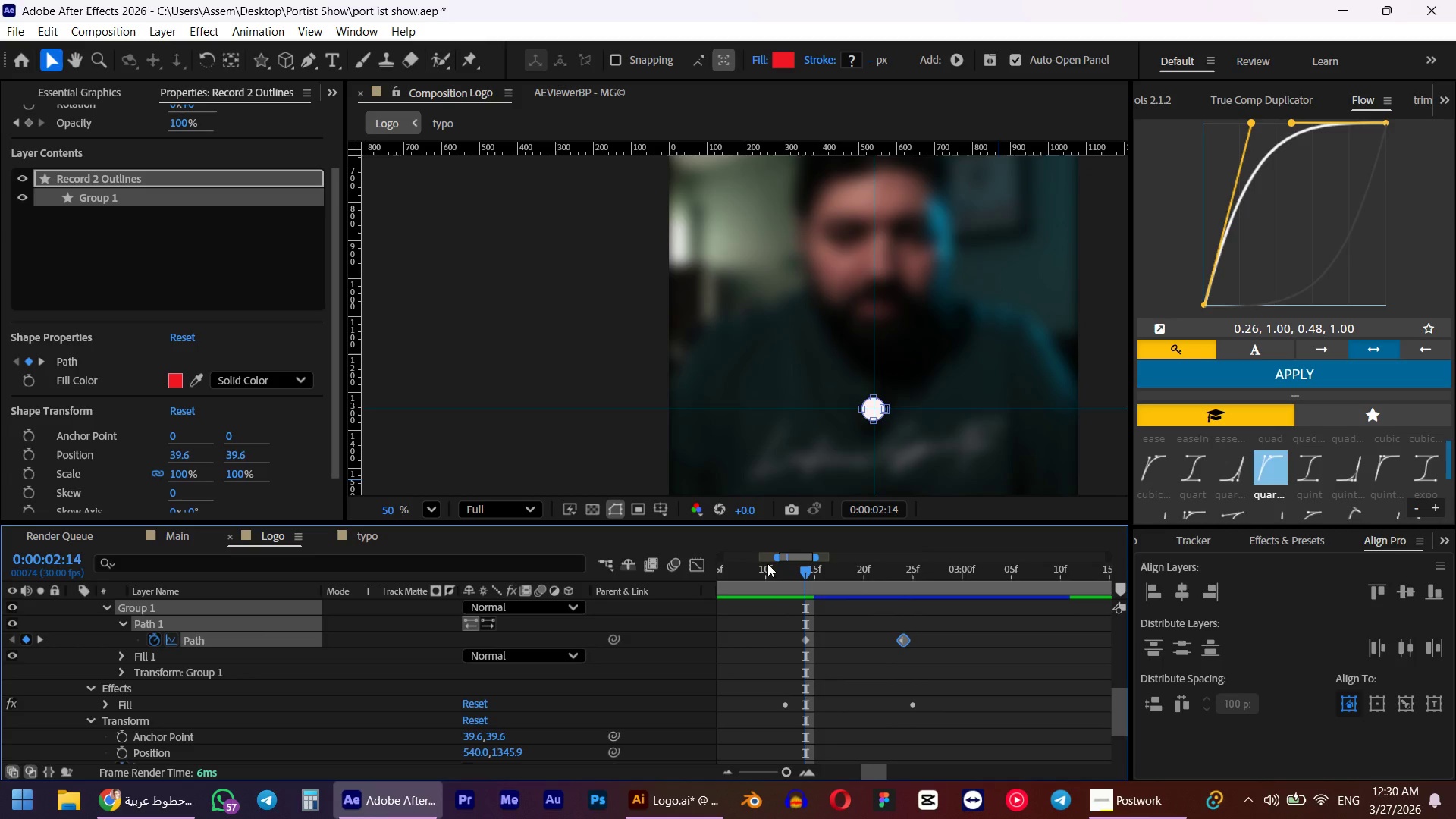 
hold_key(key=ControlLeft, duration=0.58)
 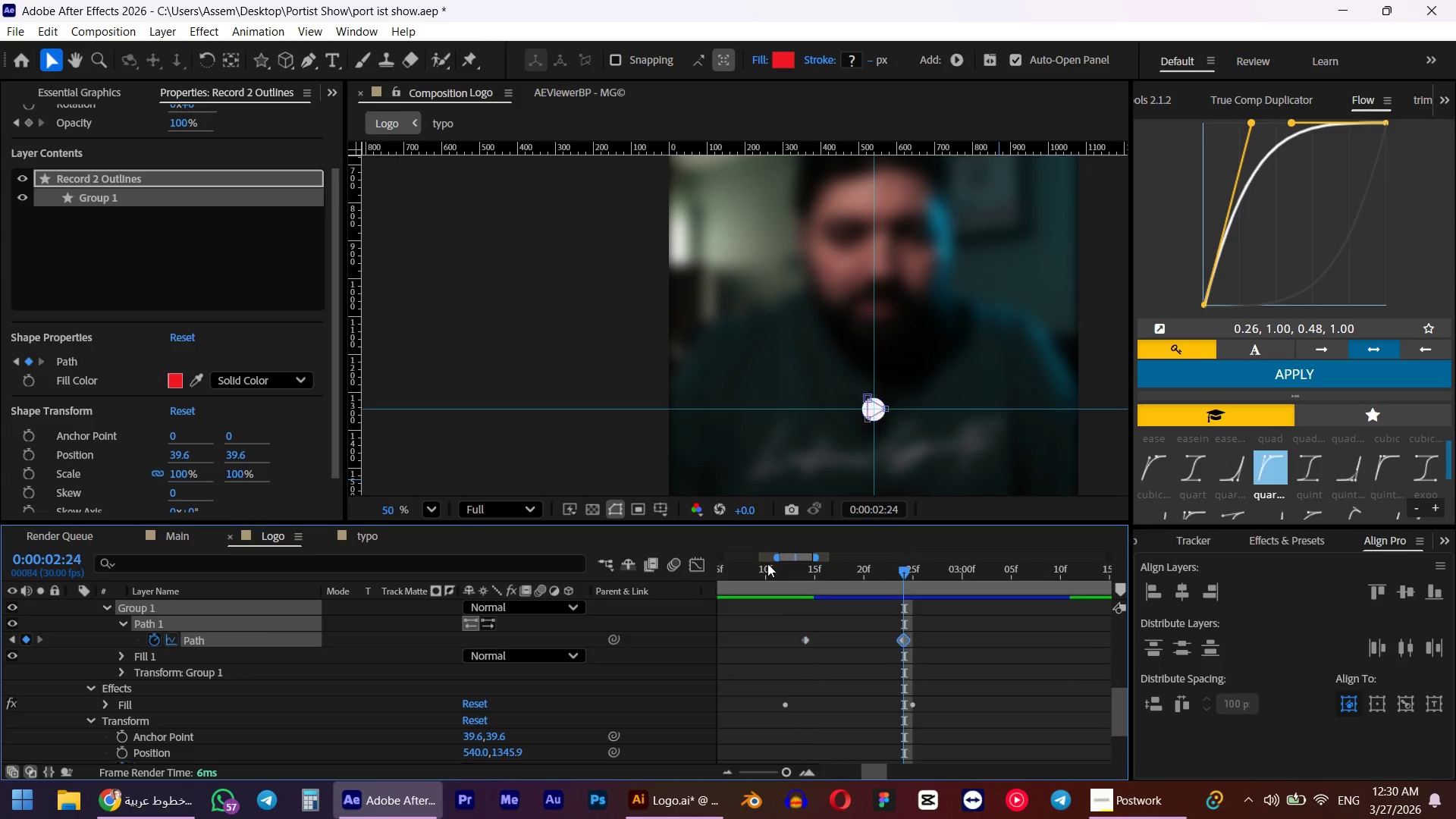 
key(Control+Shift+ArrowRight)
 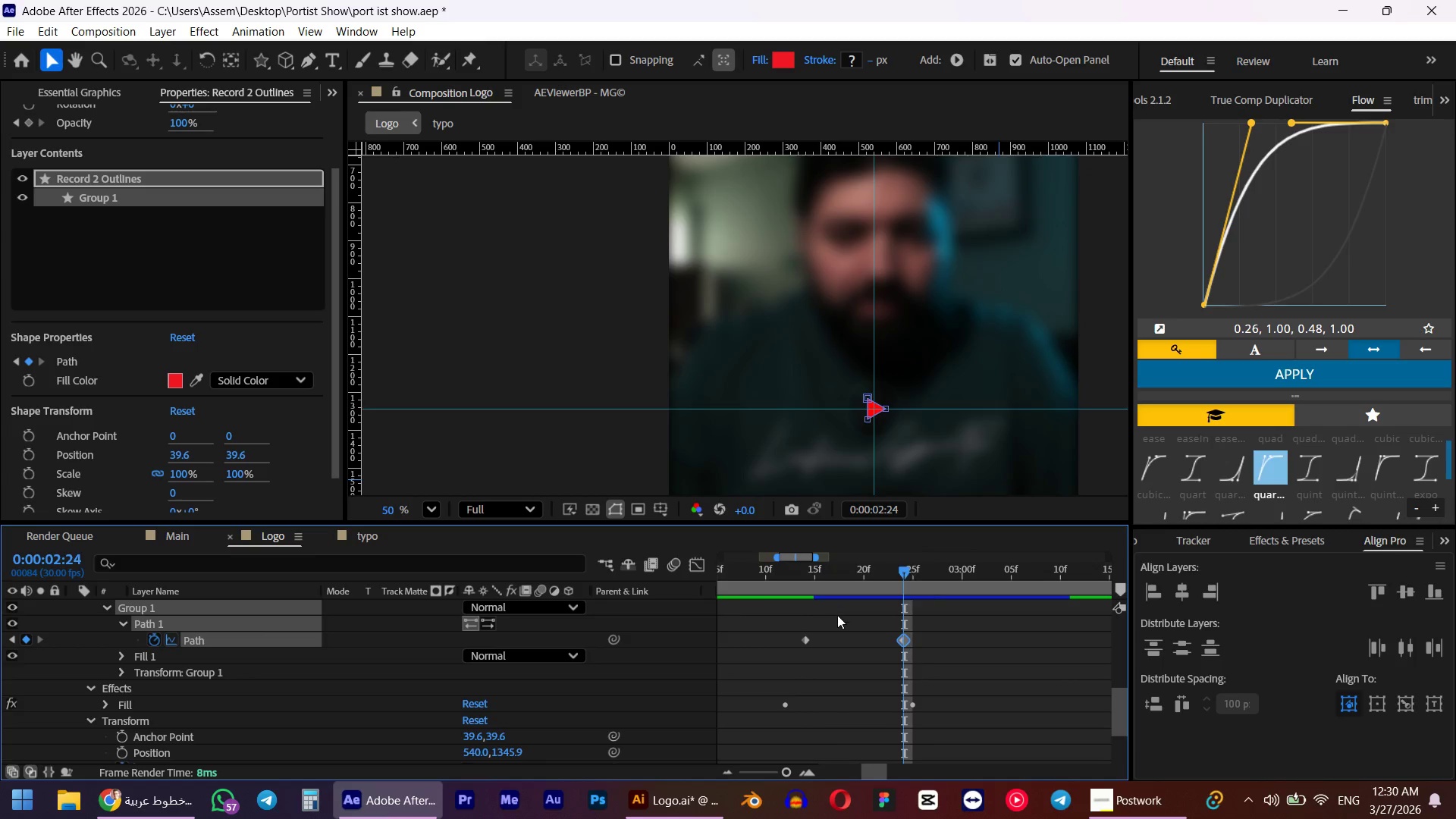 
left_click_drag(start_coordinate=[980, 607], to_coordinate=[733, 665])
 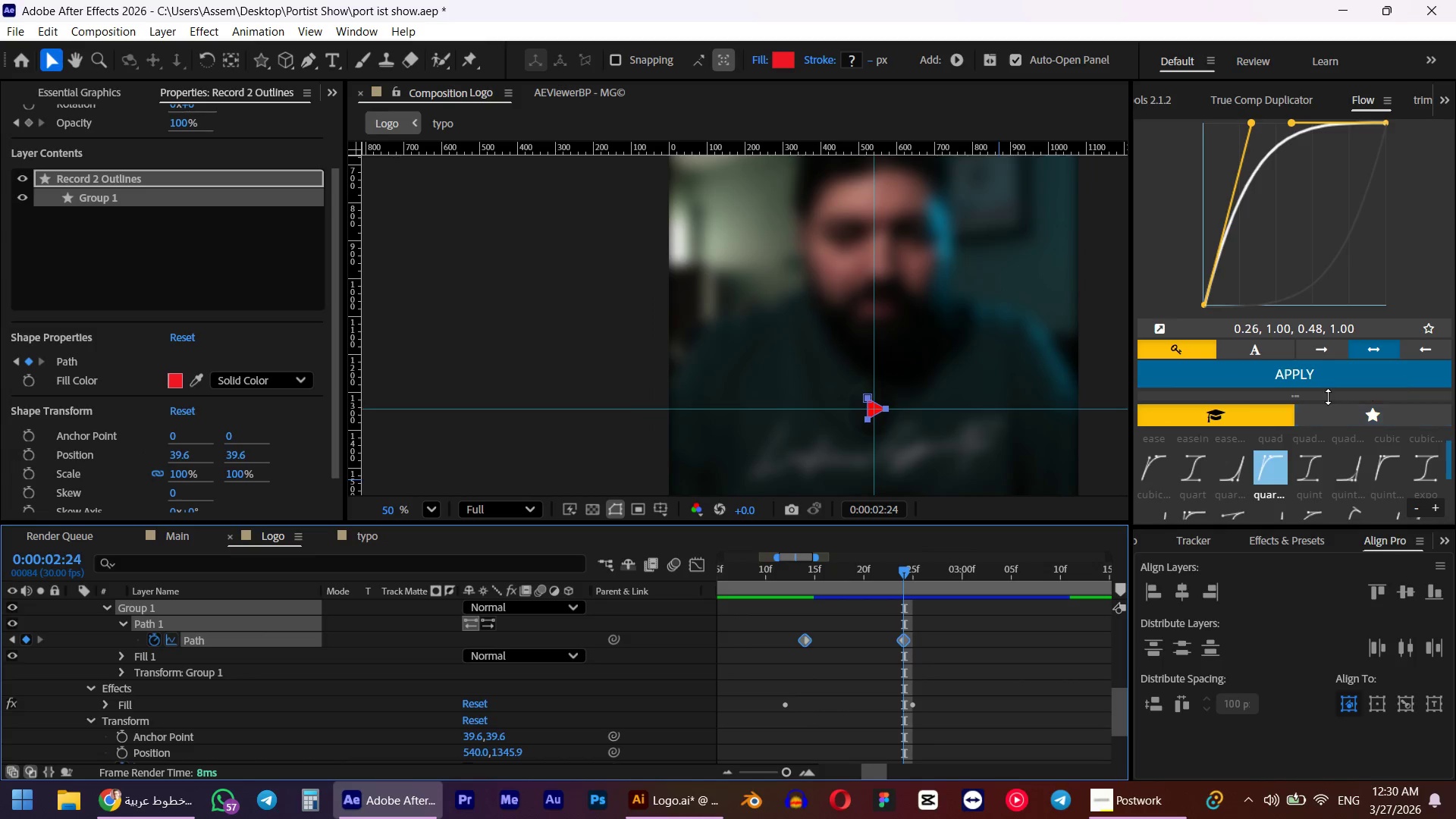 
left_click([1324, 388])
 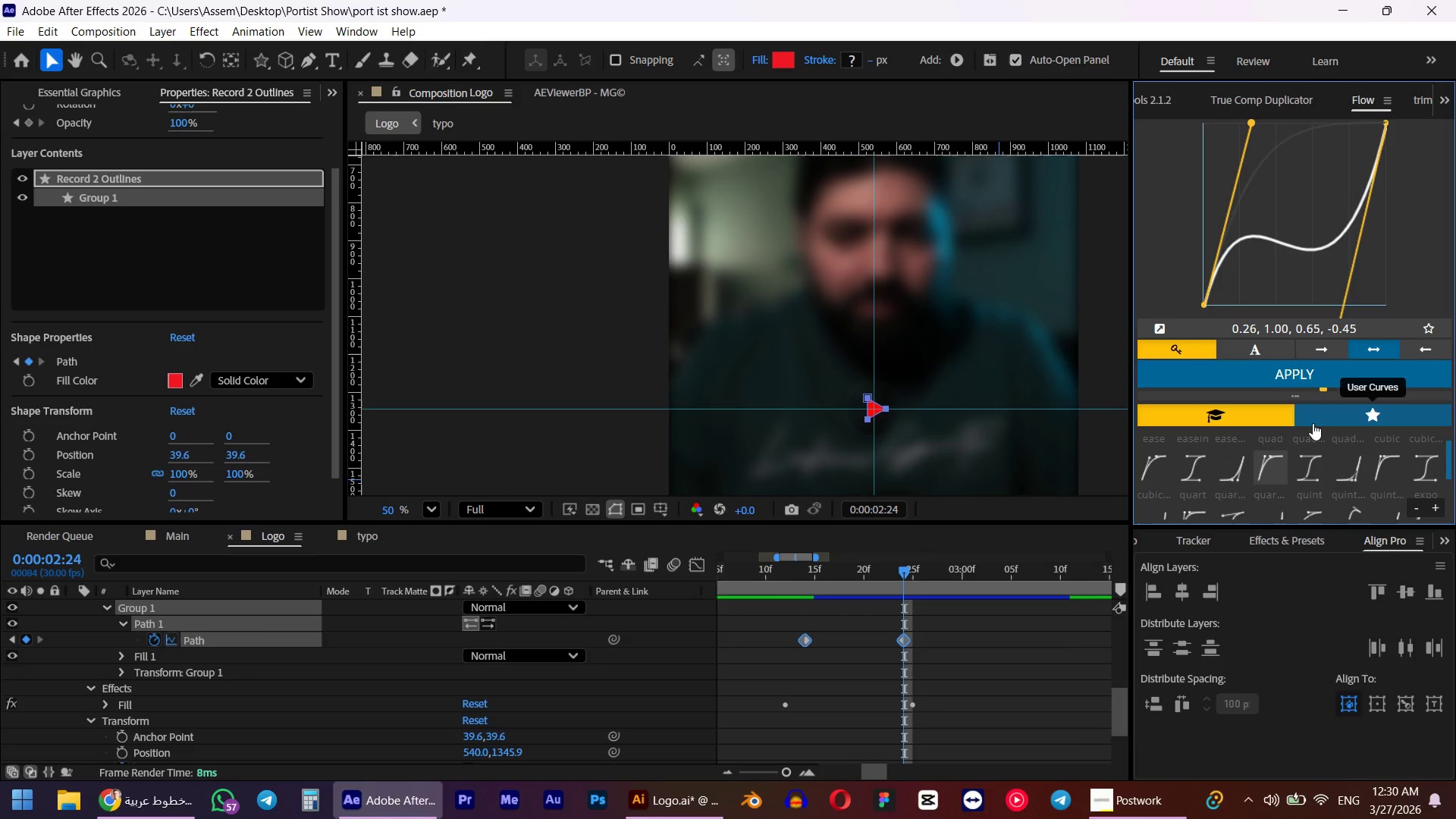 
scroll: coordinate [1316, 452], scroll_direction: up, amount: 3.0
 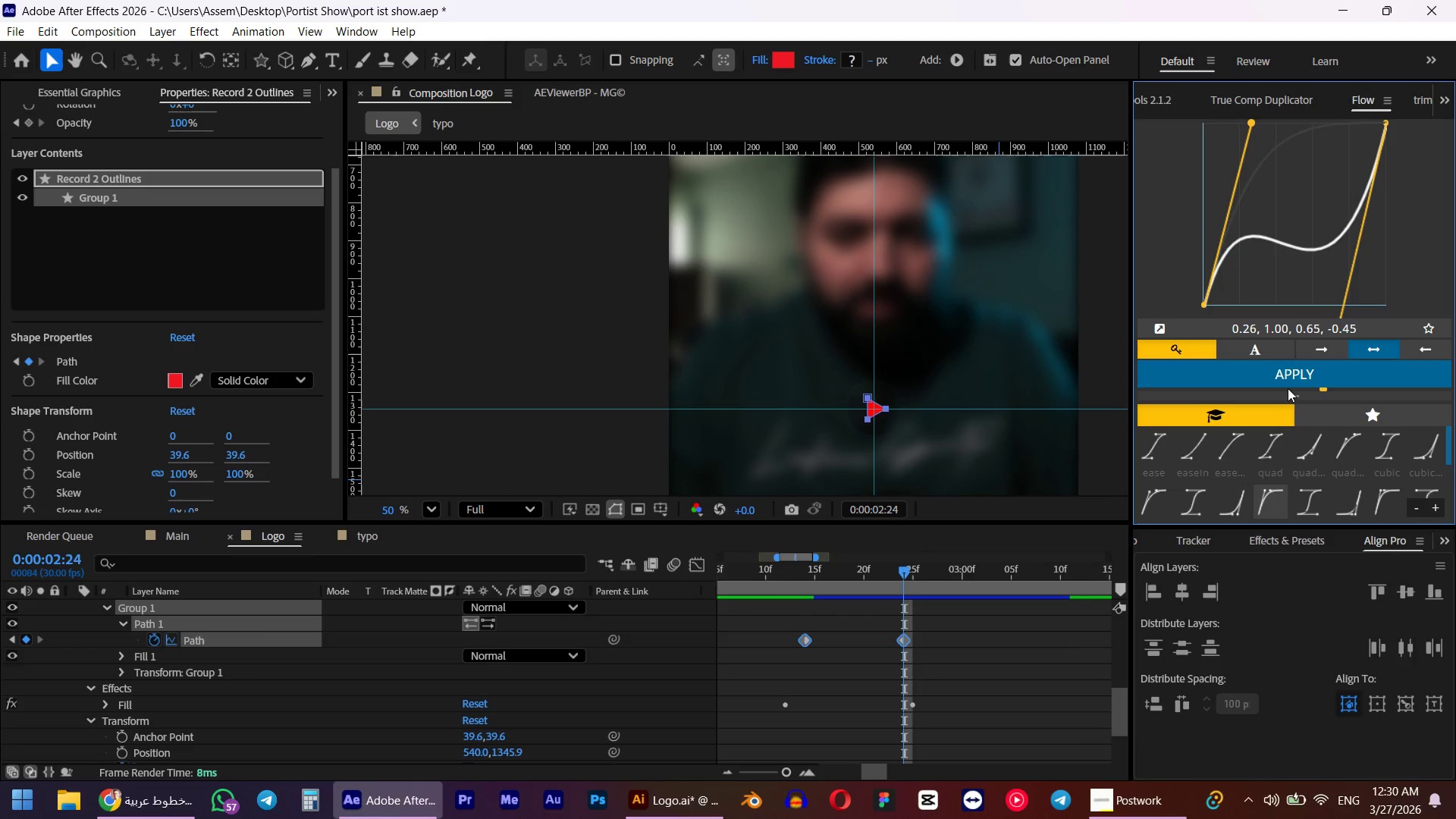 
left_click([1300, 388])
 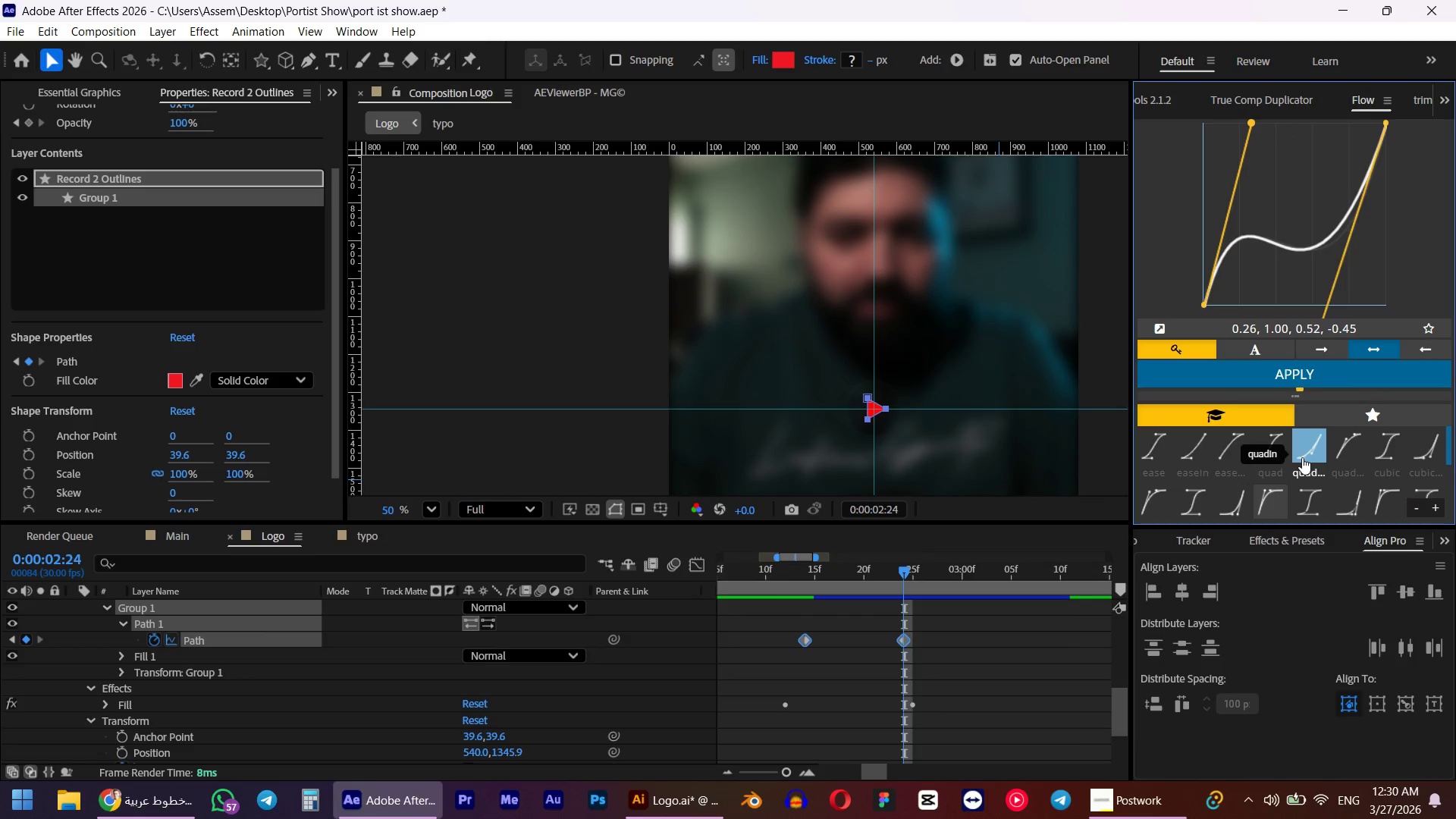 
left_click([1302, 457])
 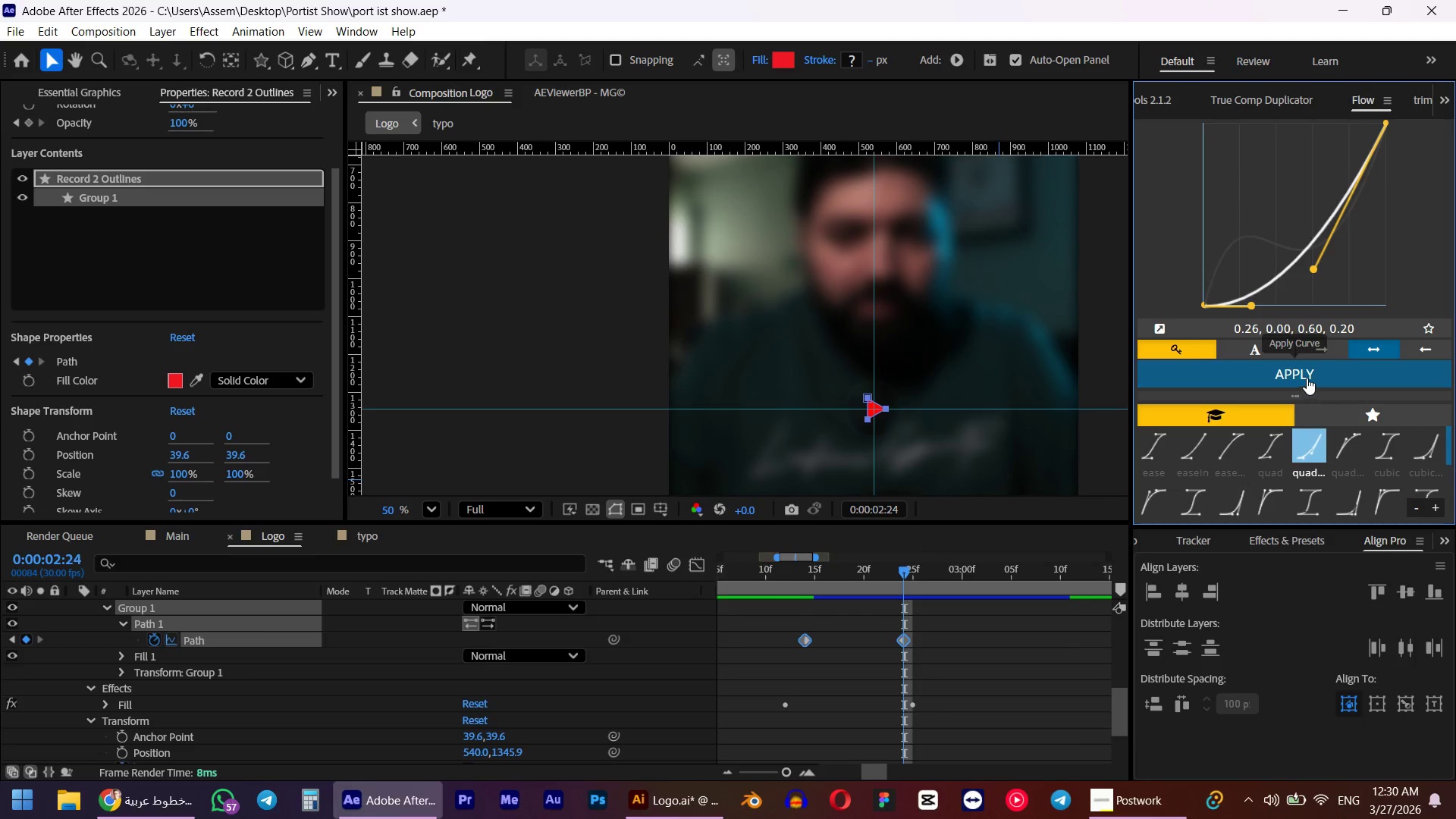 
left_click([1307, 377])
 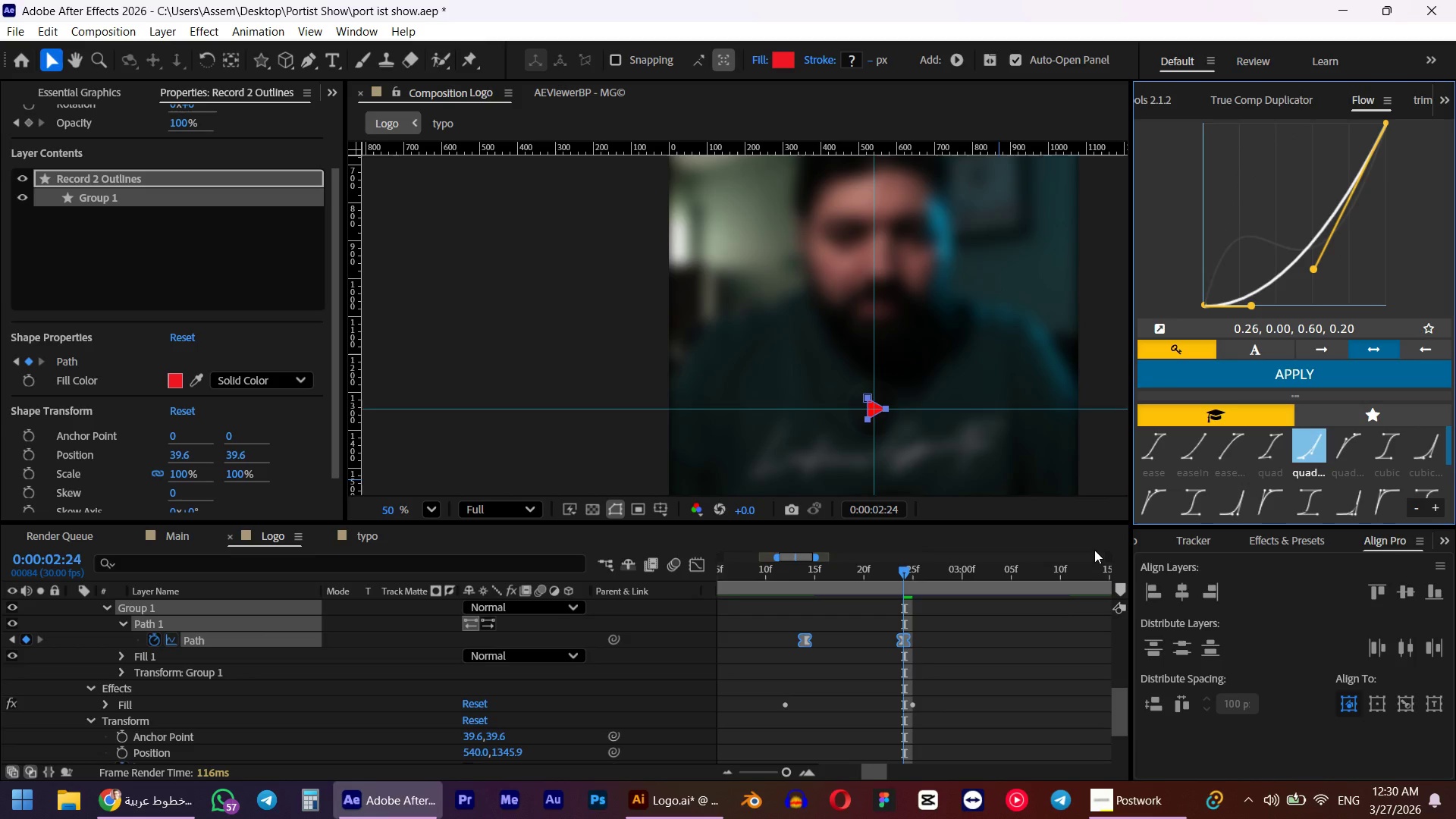 
key(Numpad0)
 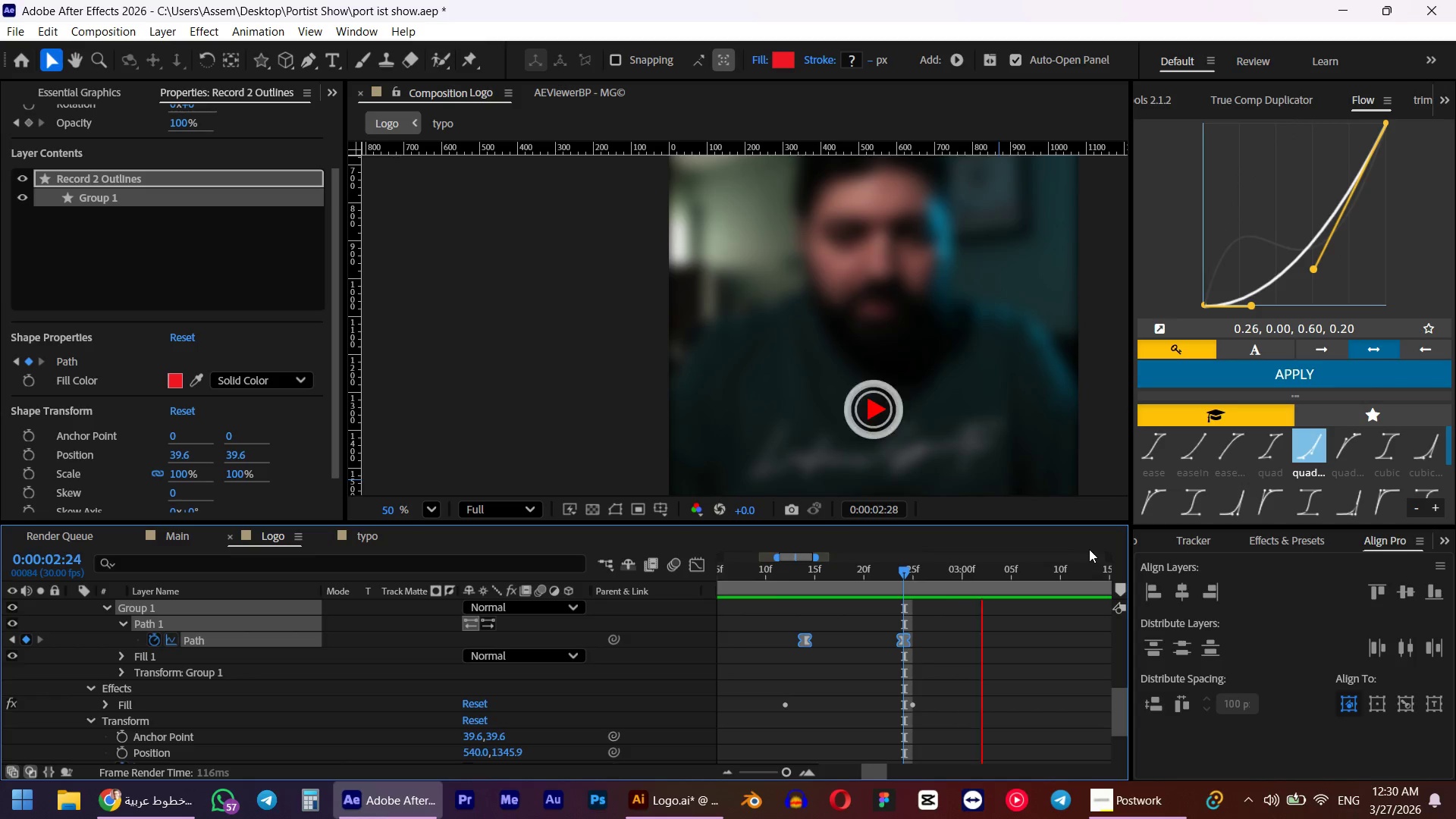 
key(Space)
 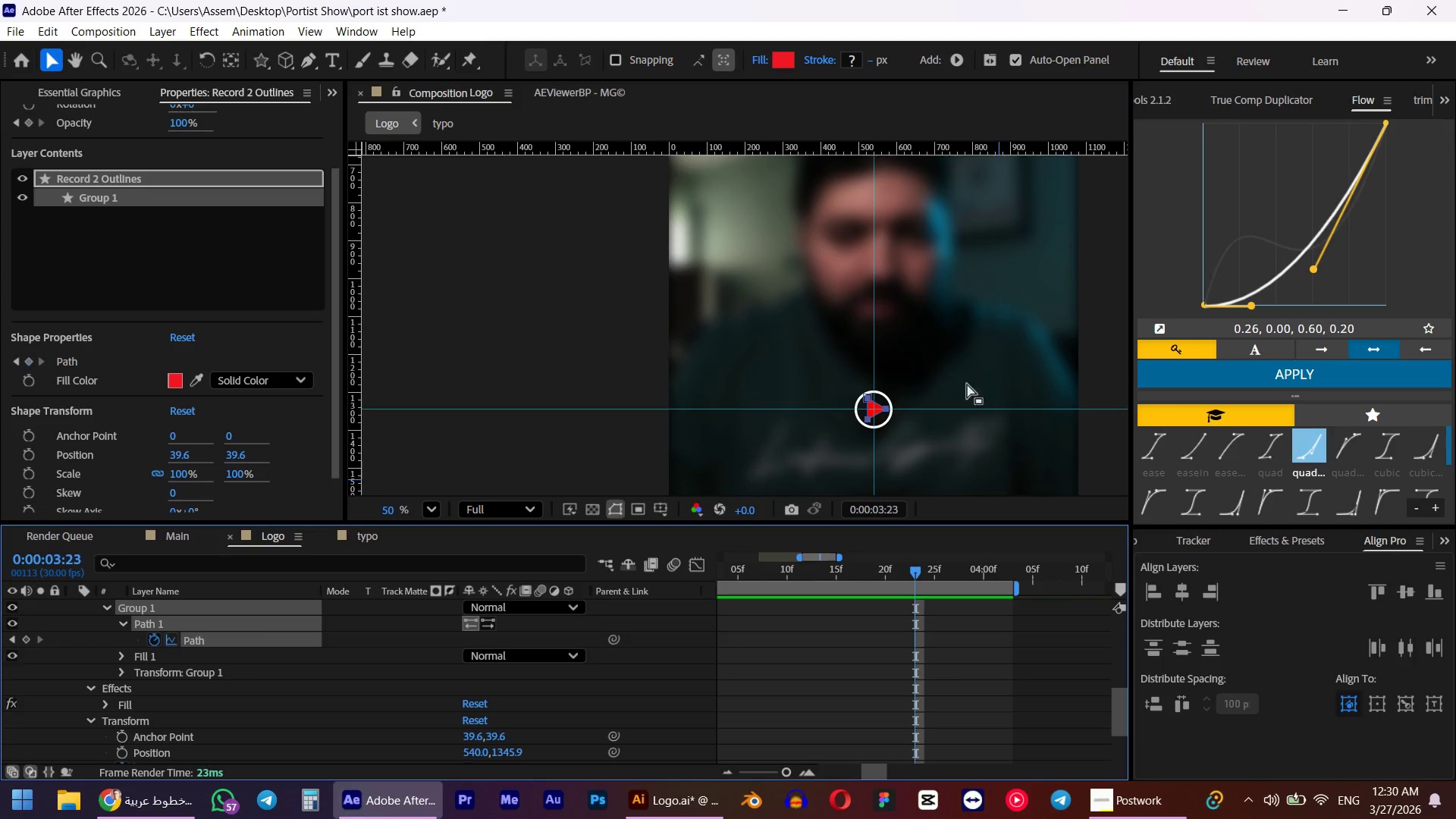 
scroll: coordinate [907, 395], scroll_direction: down, amount: 5.0
 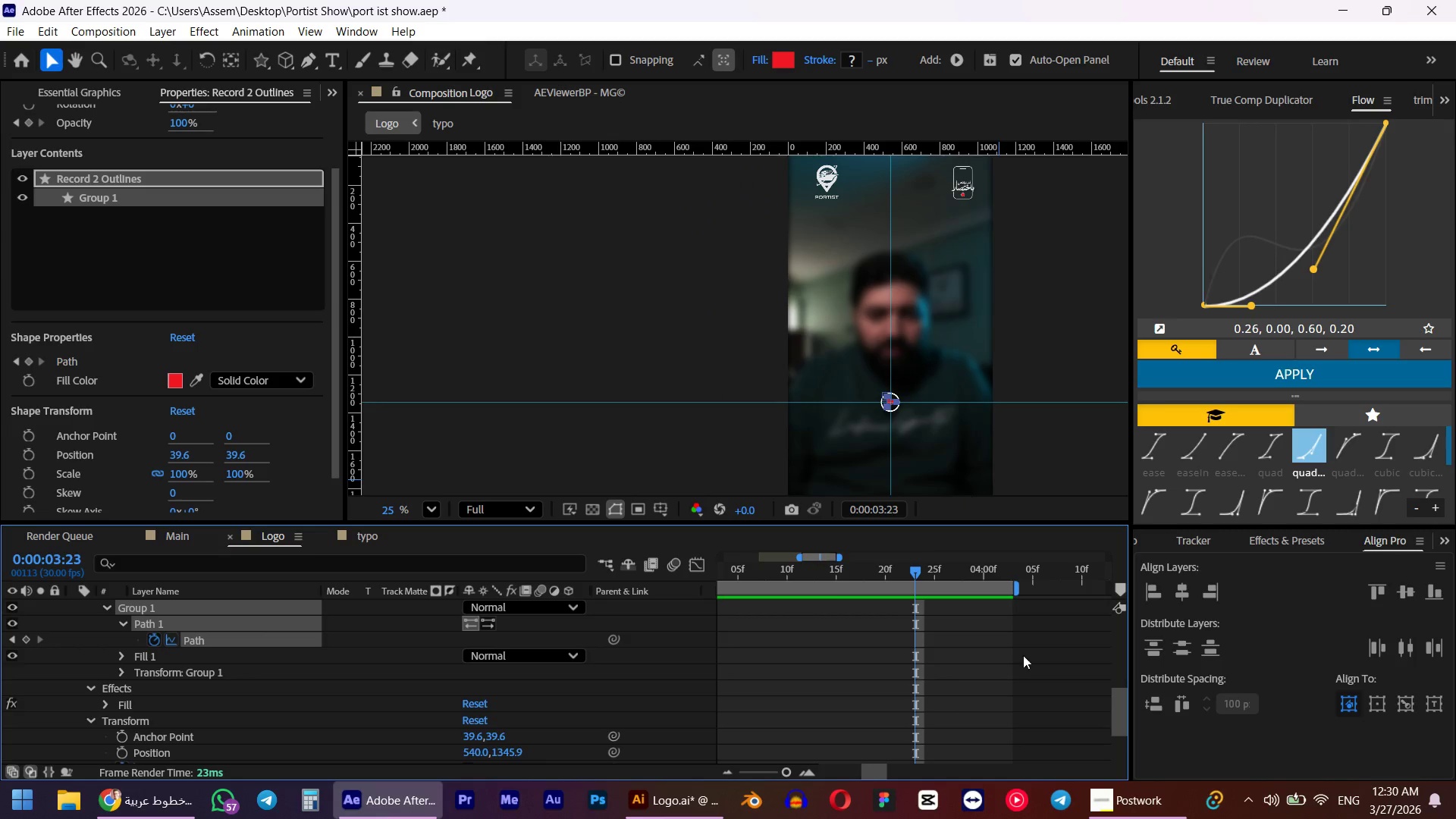 
left_click([1012, 674])
 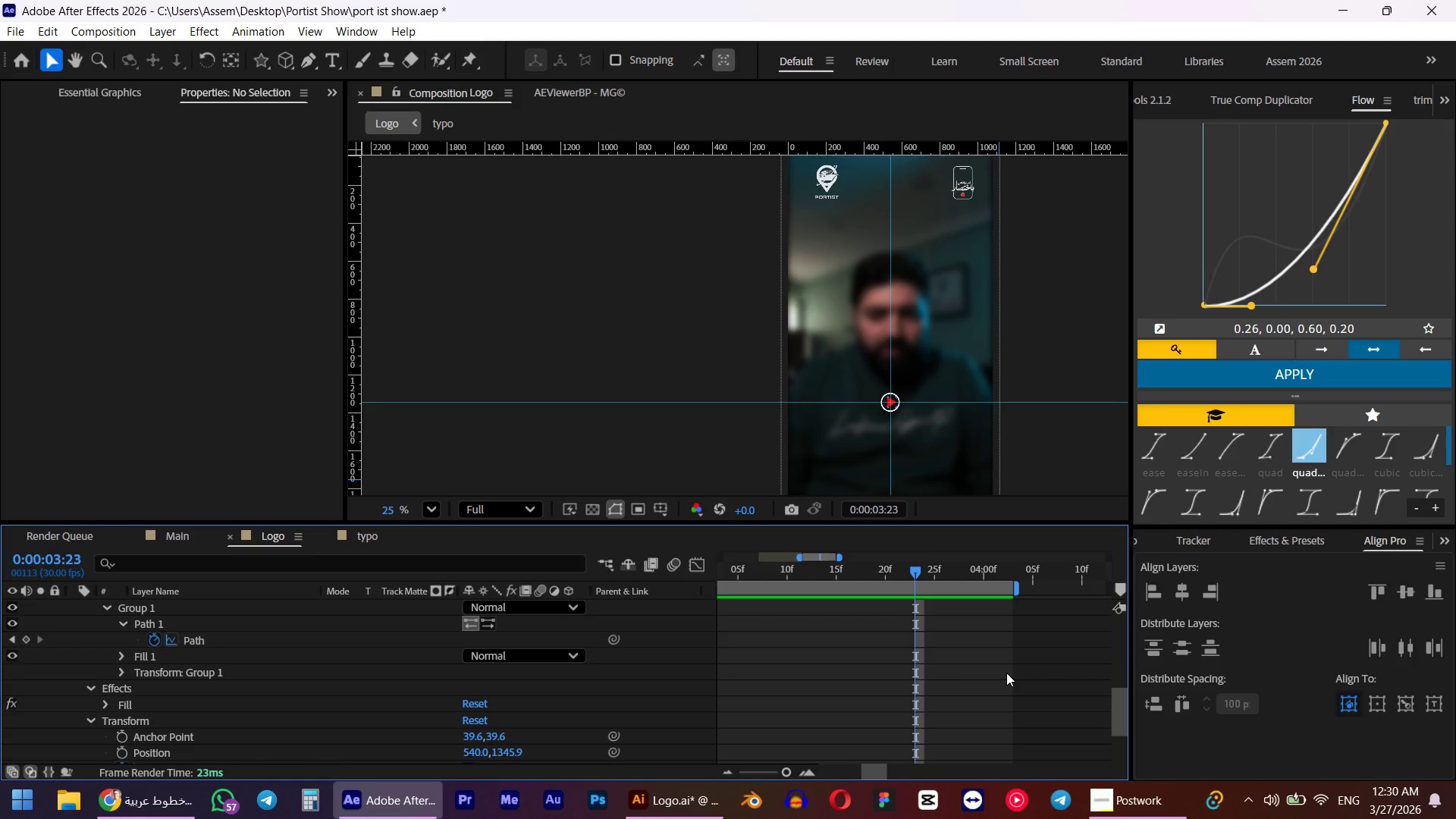 
key(Numpad0)
 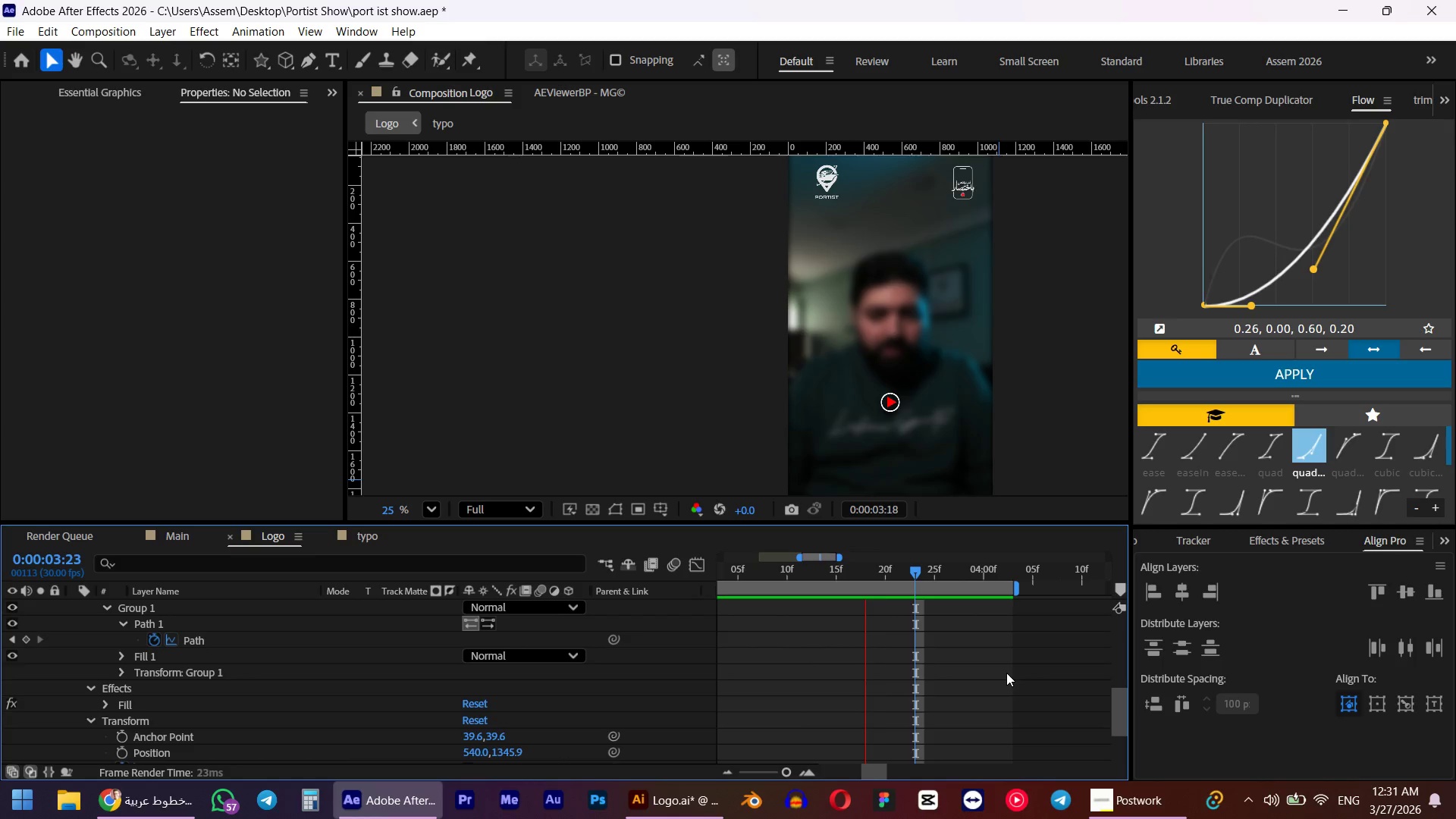 
wait(25.97)
 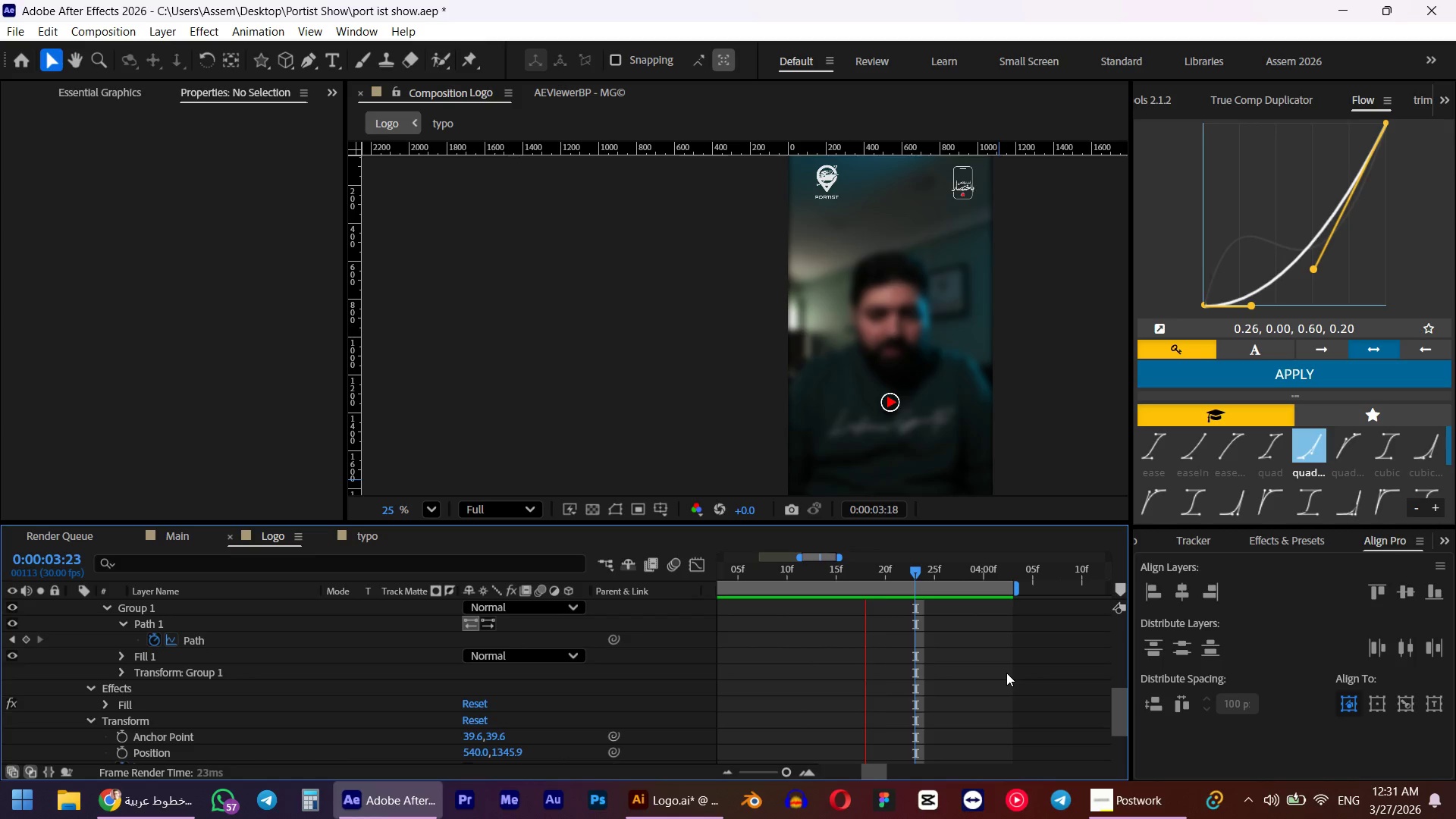 
key(Space)
 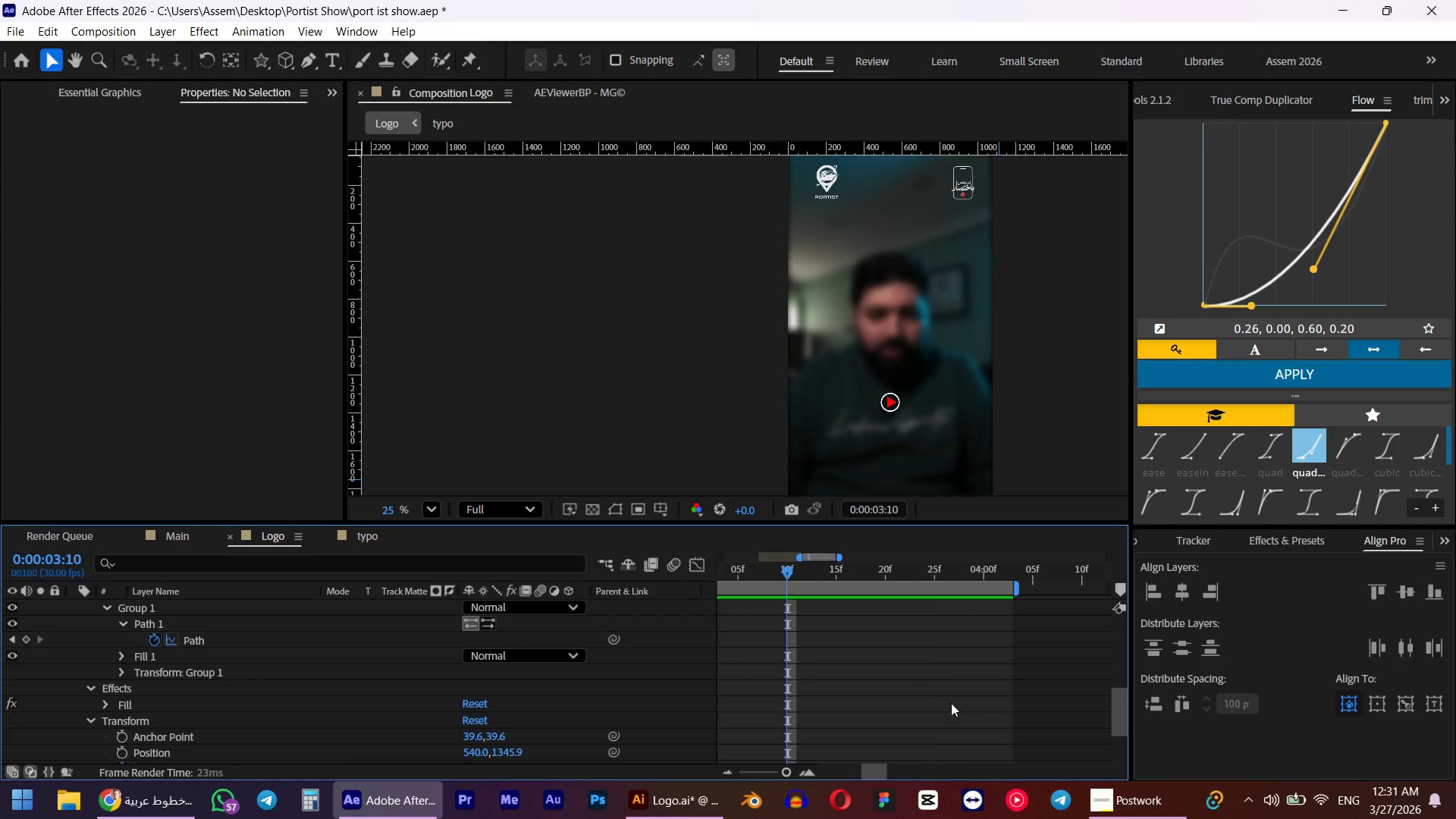 
hold_key(key=AltLeft, duration=0.31)
scroll: coordinate [925, 682], scroll_direction: down, amount: 3.0
 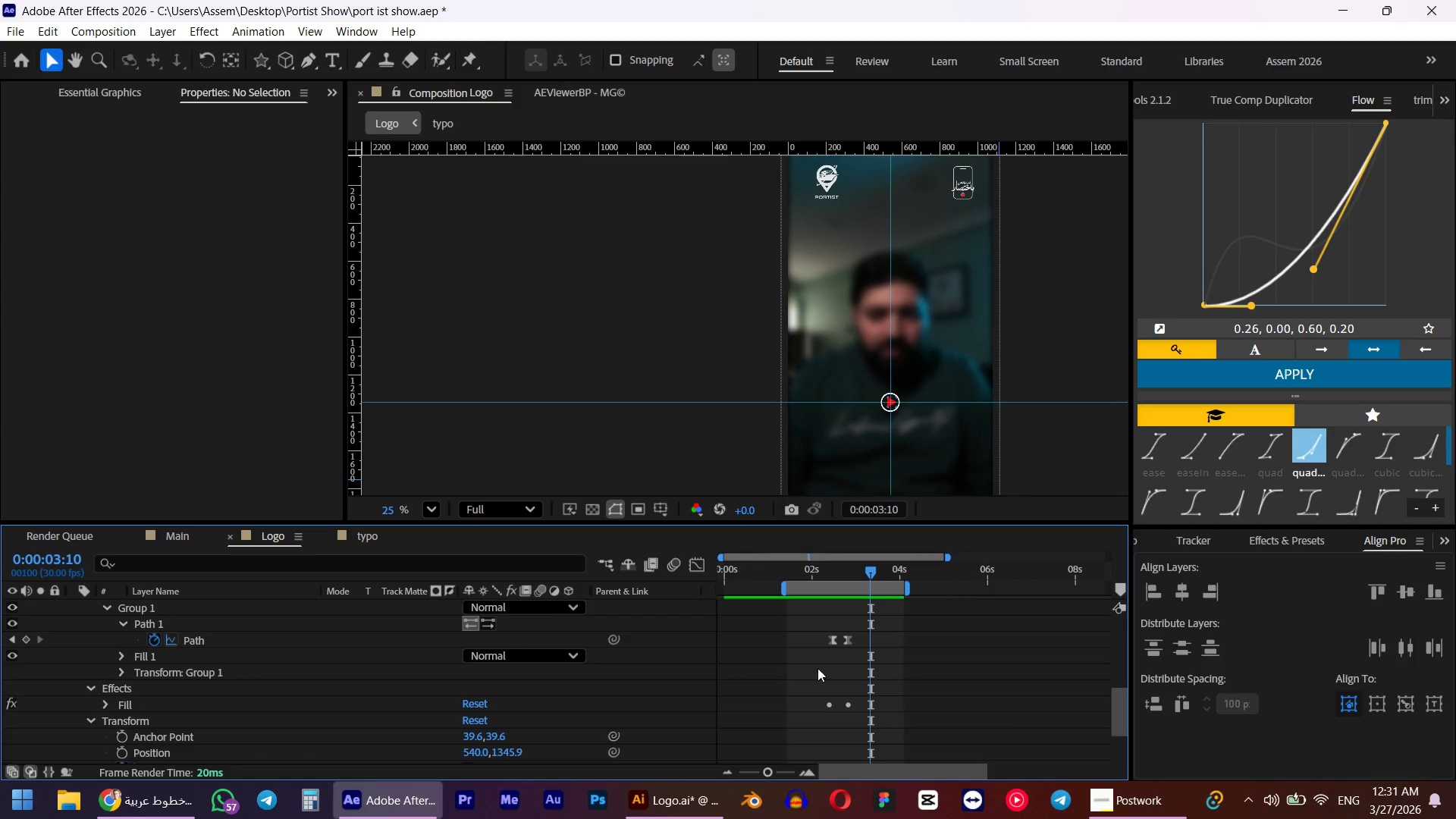 
scroll: coordinate [821, 658], scroll_direction: up, amount: 8.0